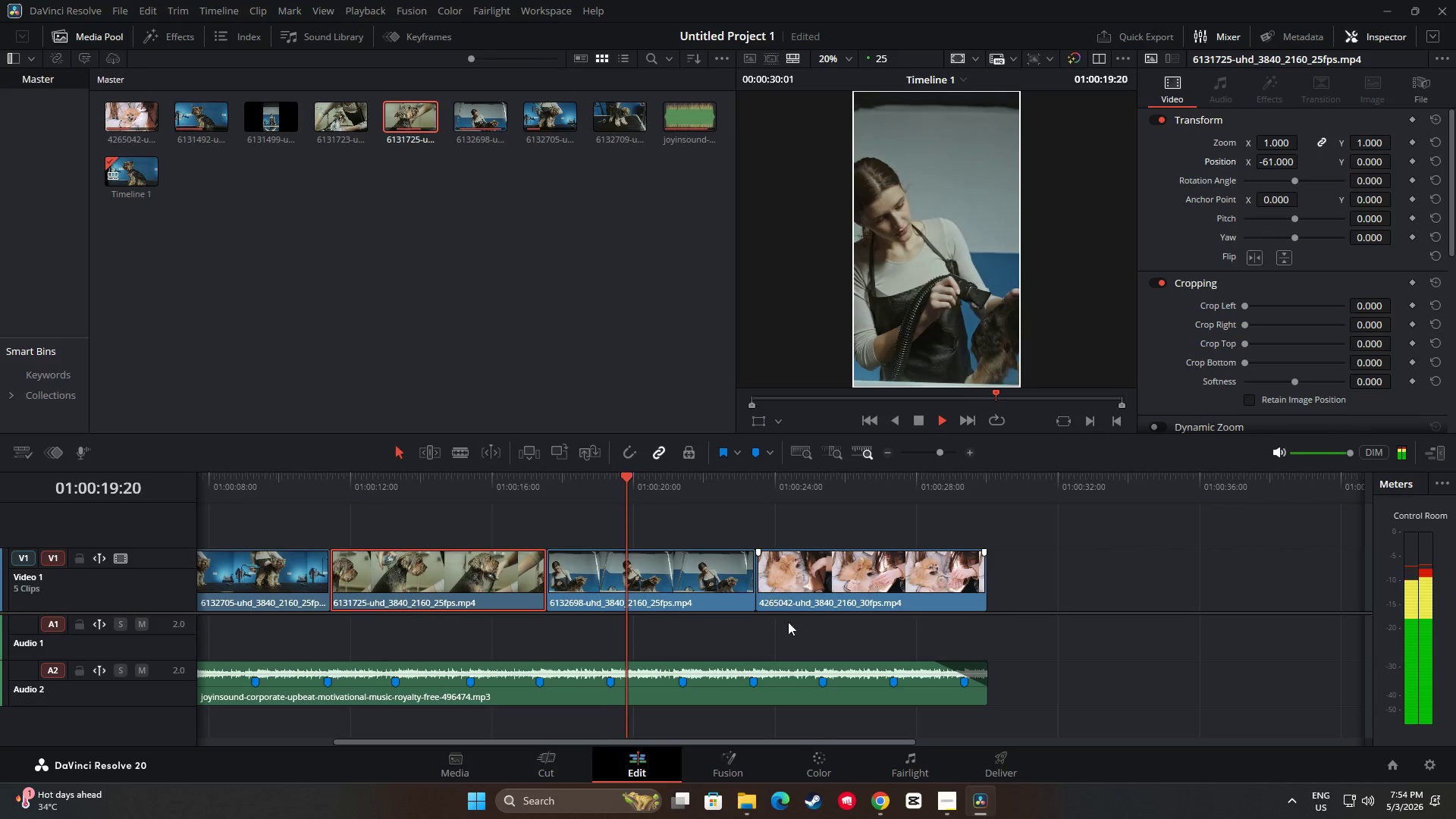 
left_click_drag(start_coordinate=[799, 740], to_coordinate=[621, 749])
 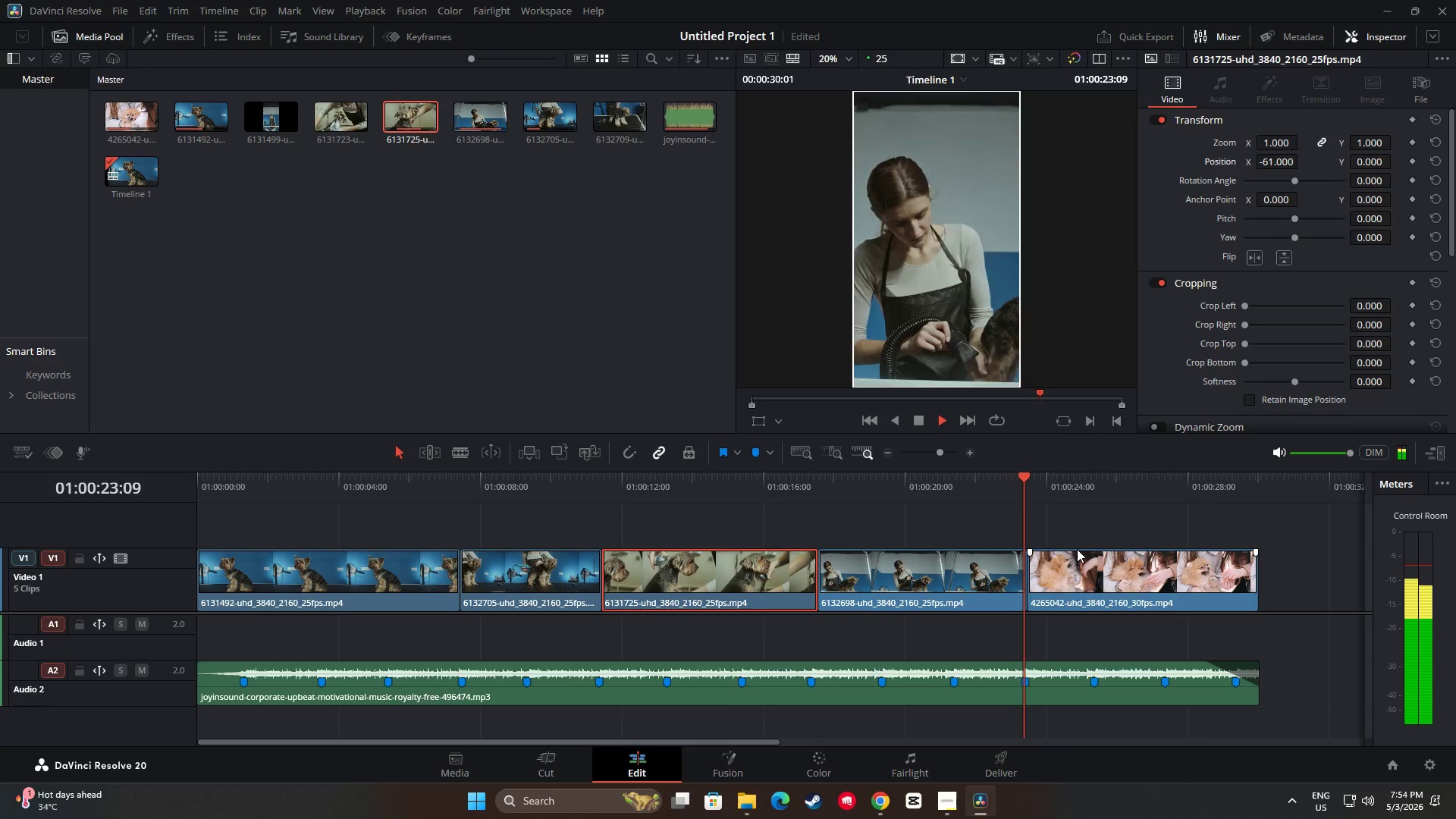 
key(Space)
 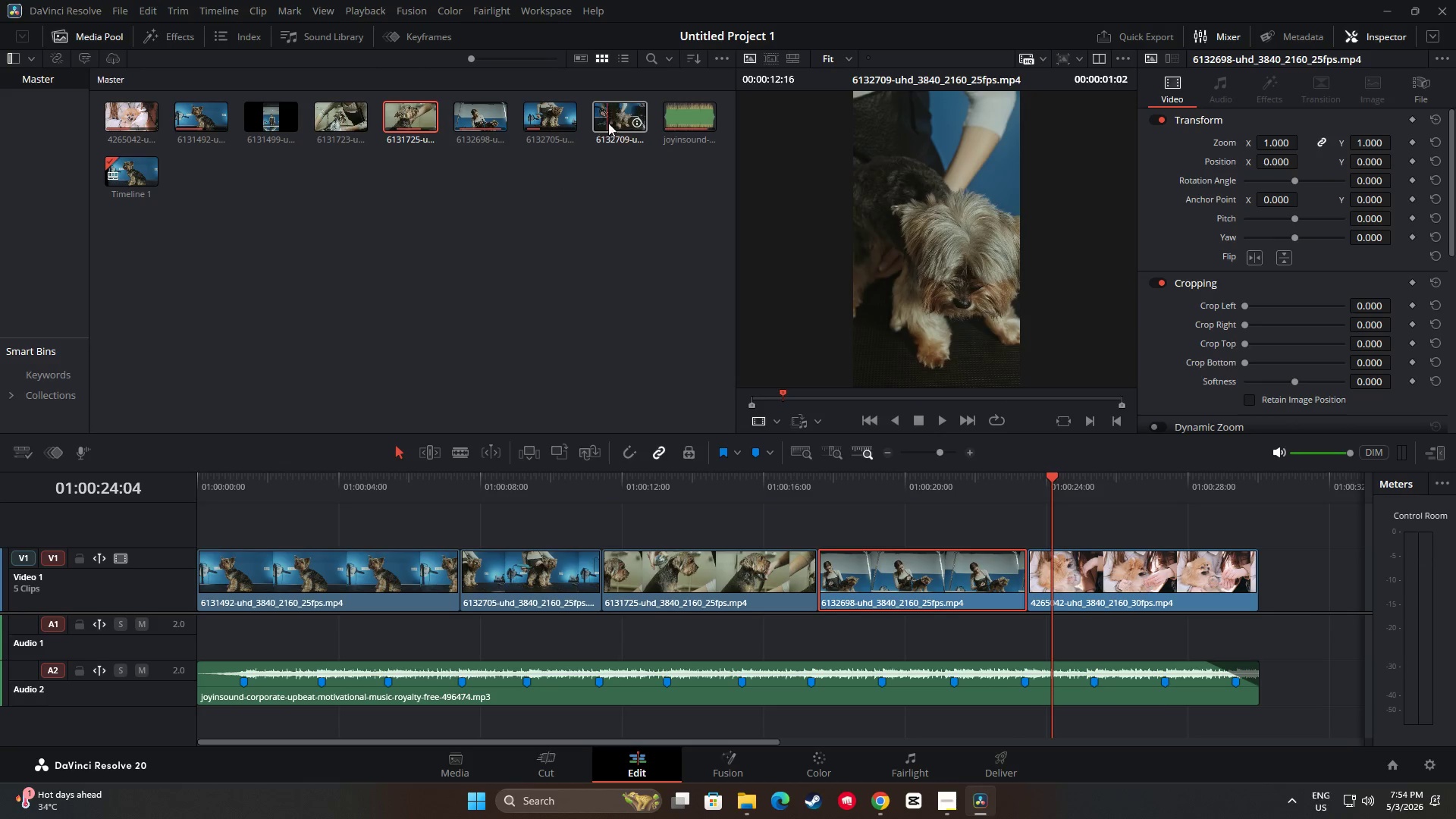 
wait(13.0)
 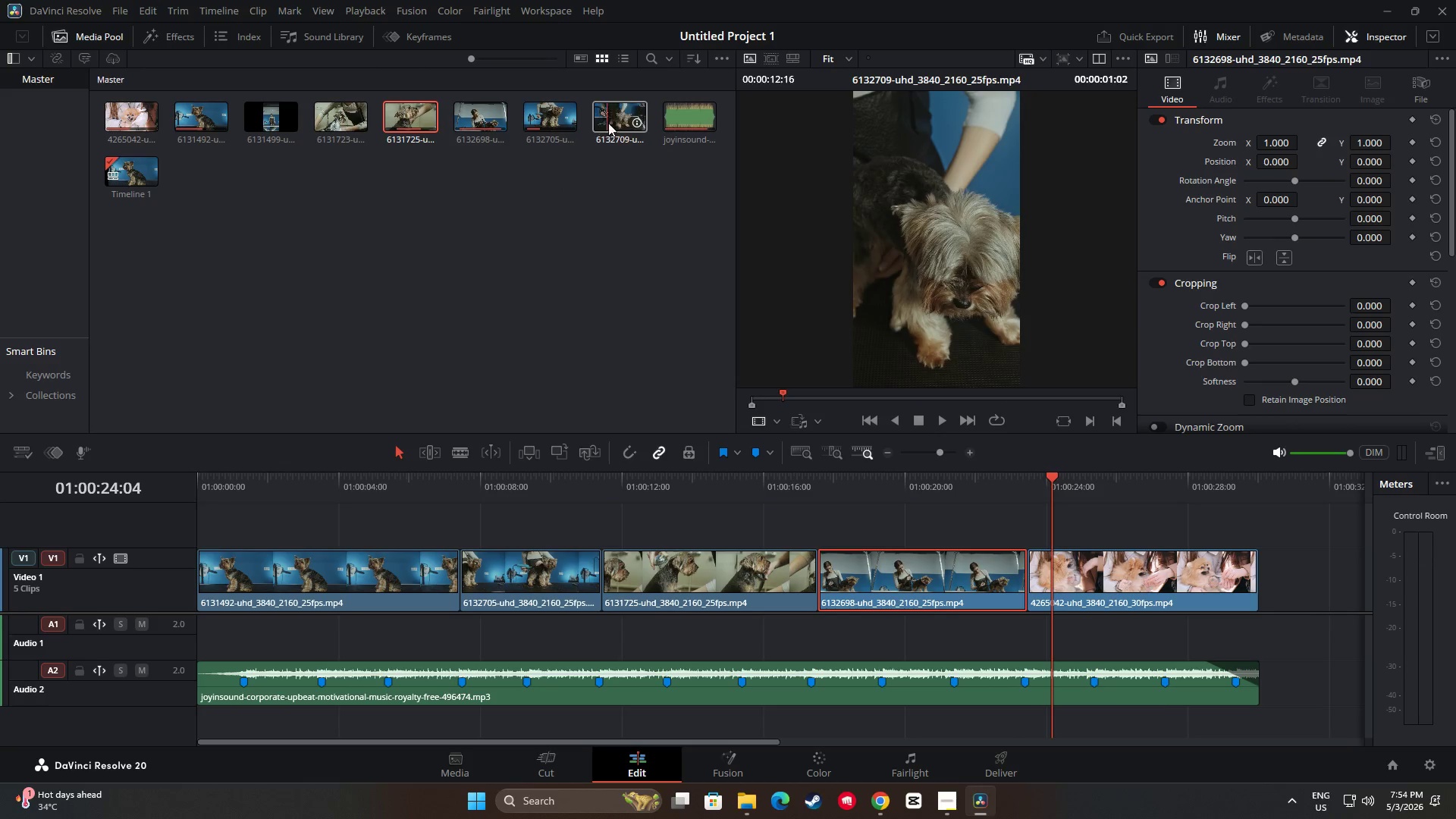 
left_click_drag(start_coordinate=[1056, 477], to_coordinate=[826, 490])
 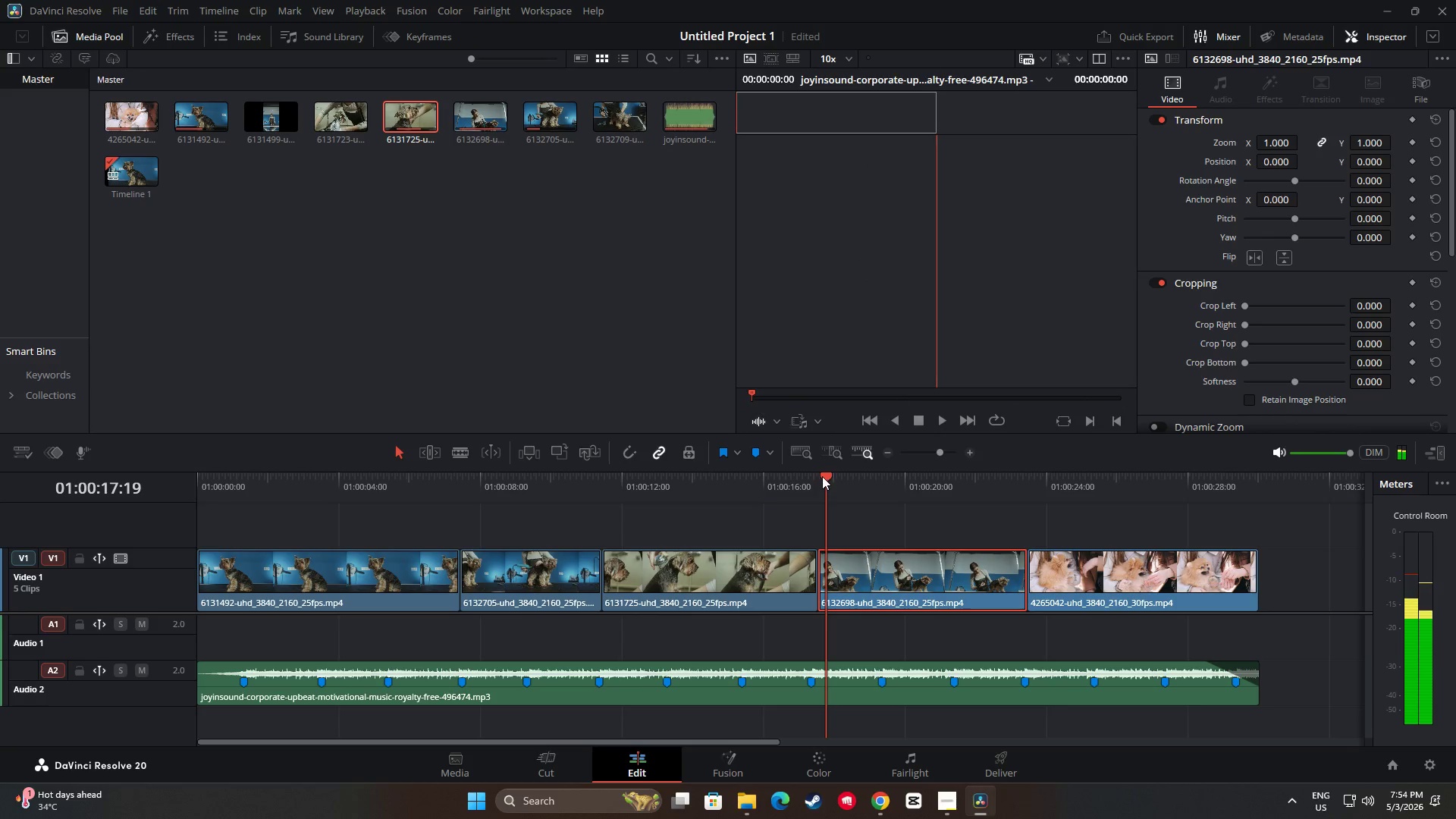 
left_click_drag(start_coordinate=[823, 476], to_coordinate=[816, 476])
 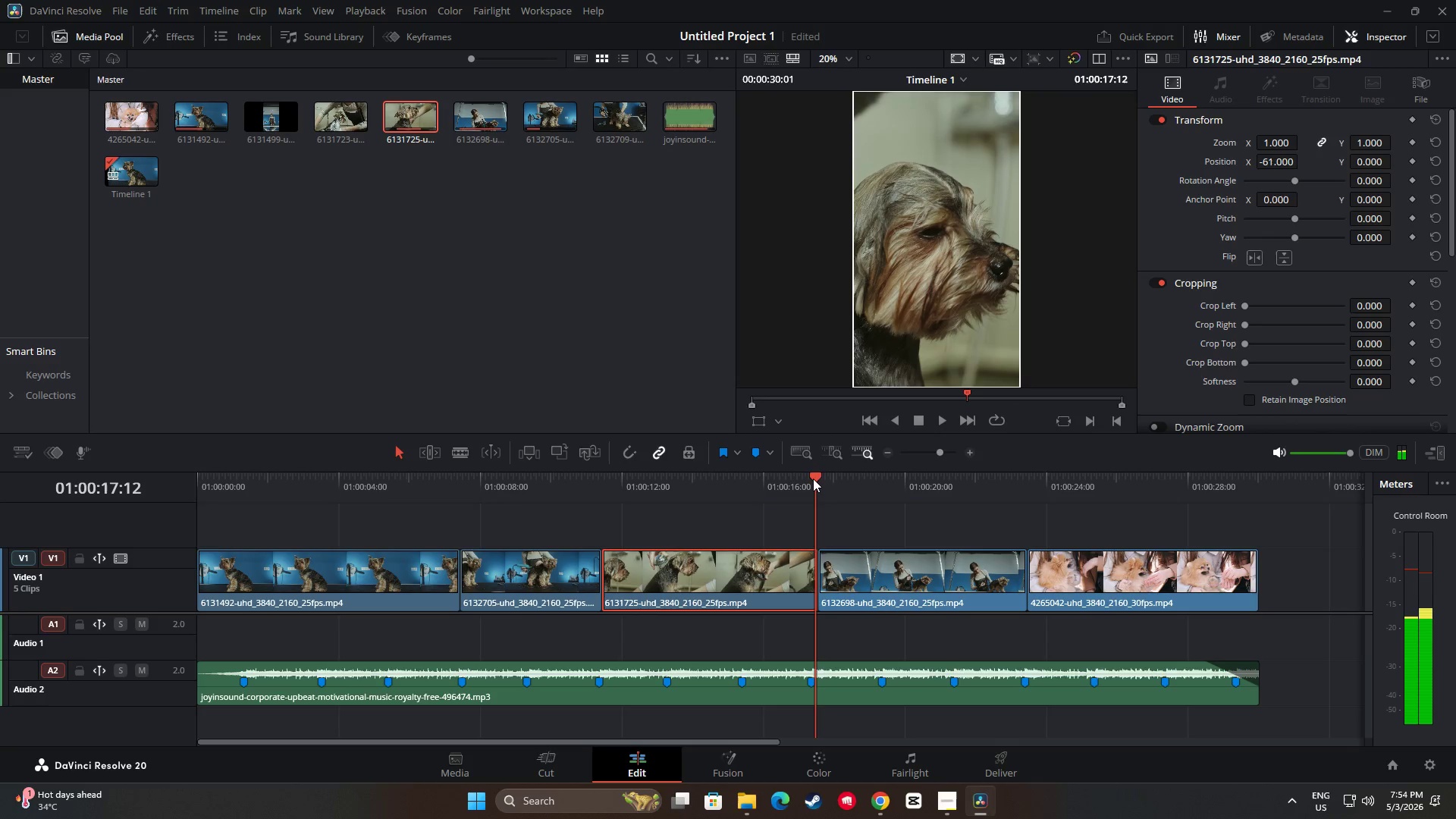 
left_click_drag(start_coordinate=[813, 479], to_coordinate=[864, 481])
 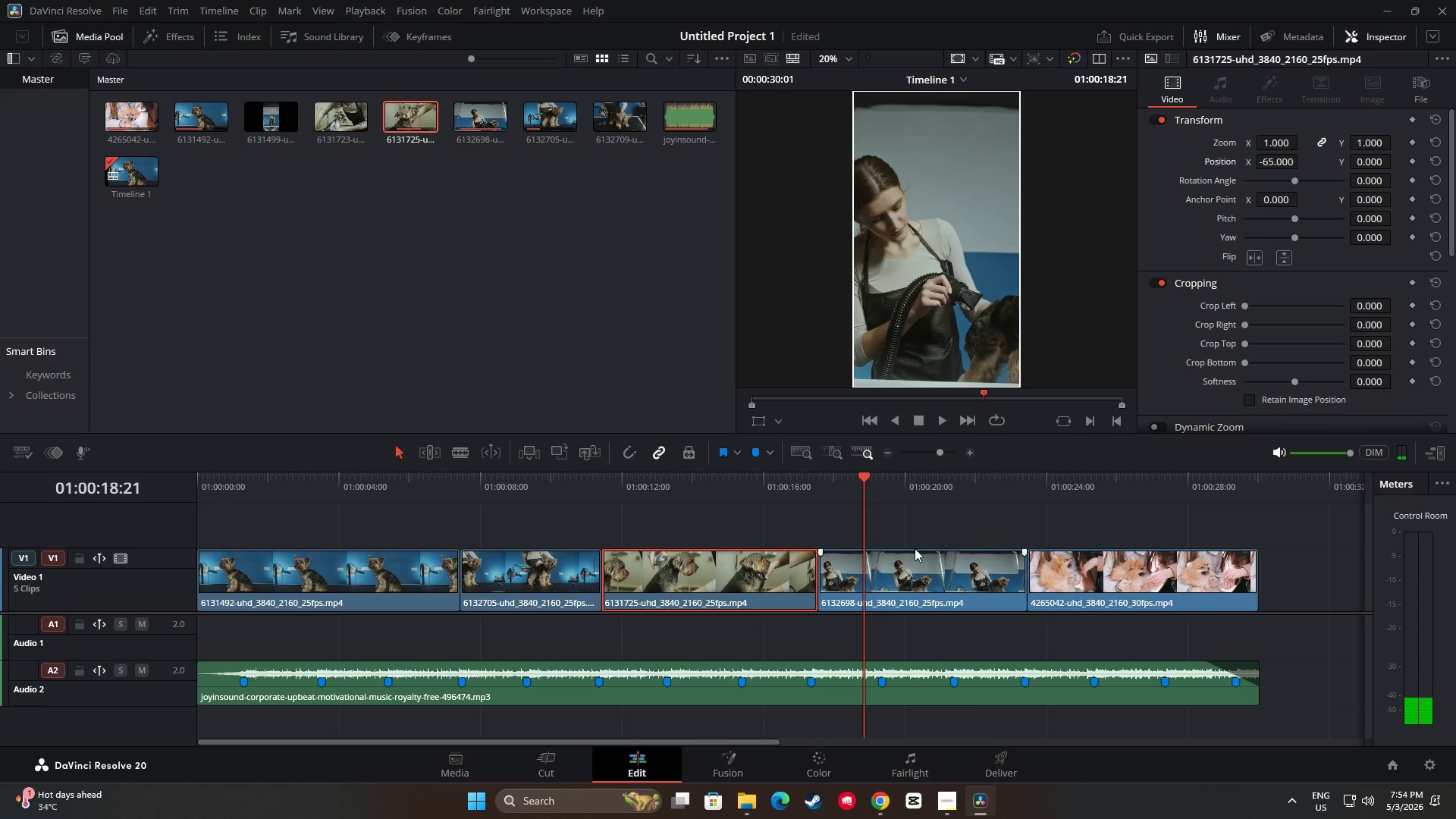 
hold_key(key=ControlLeft, duration=0.94)
 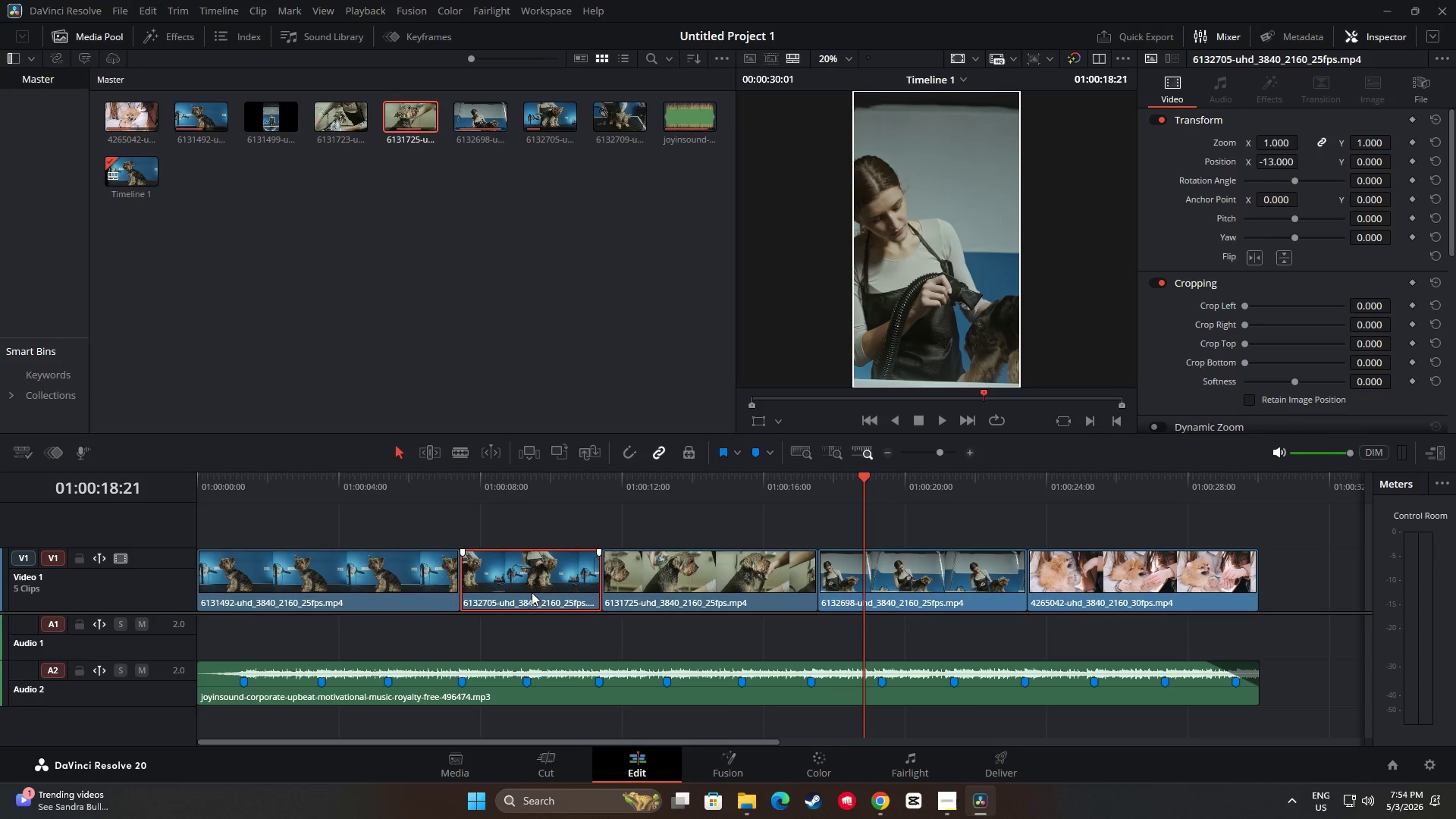 
double_click([714, 582])
 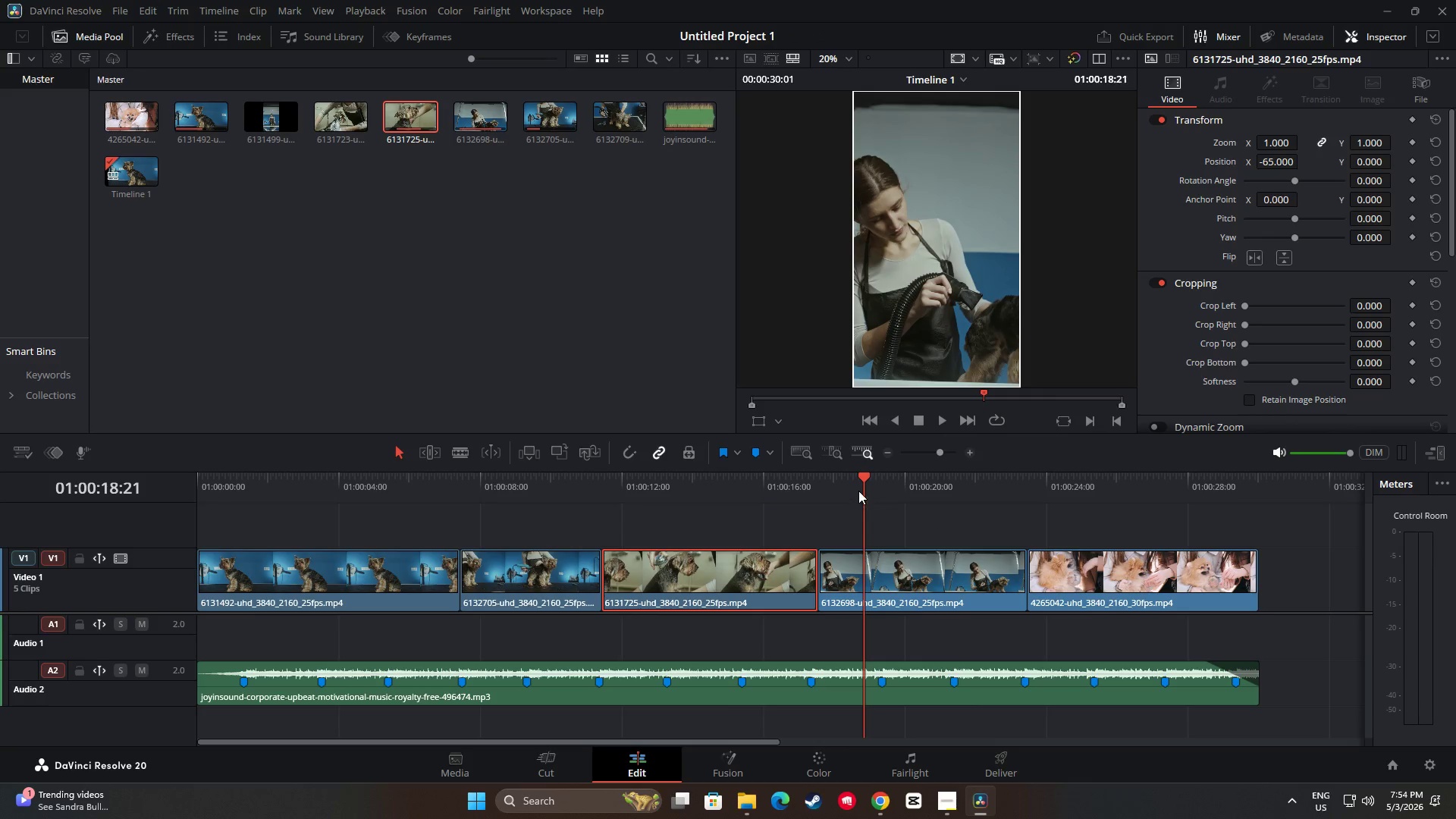 
left_click_drag(start_coordinate=[866, 481], to_coordinate=[630, 482])
 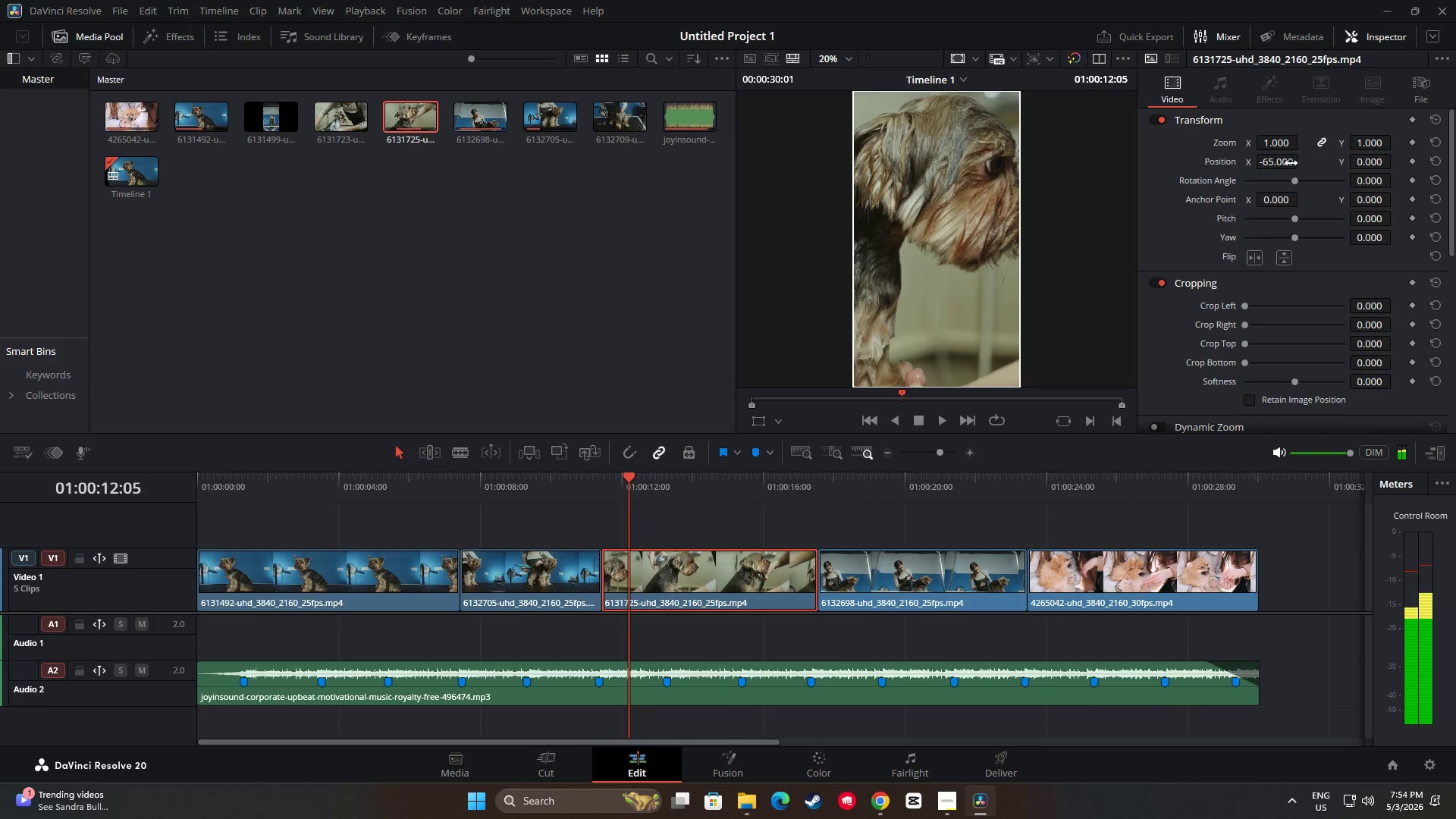 
left_click_drag(start_coordinate=[1286, 163], to_coordinate=[1268, 163])
 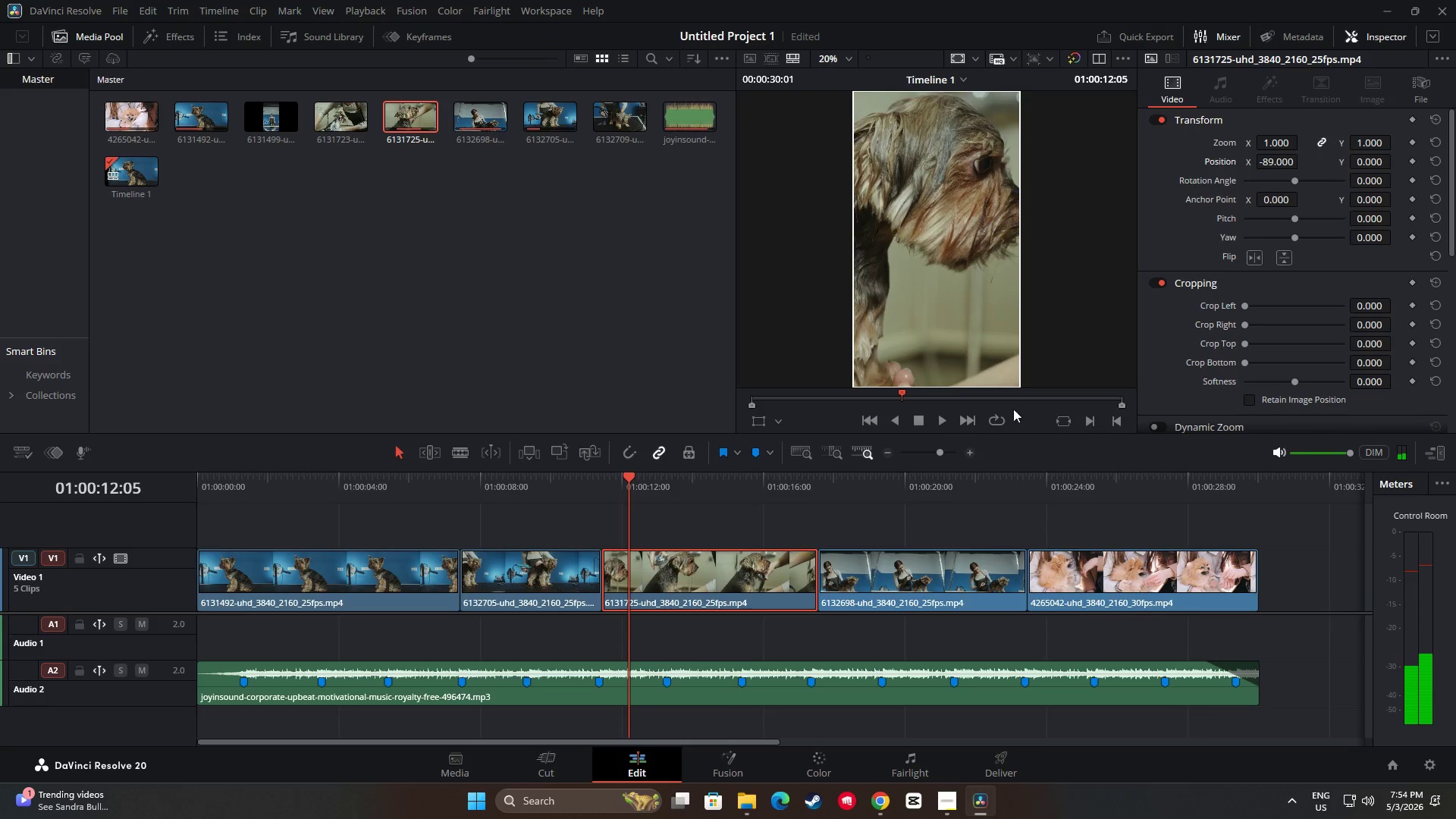 
key(Space)
 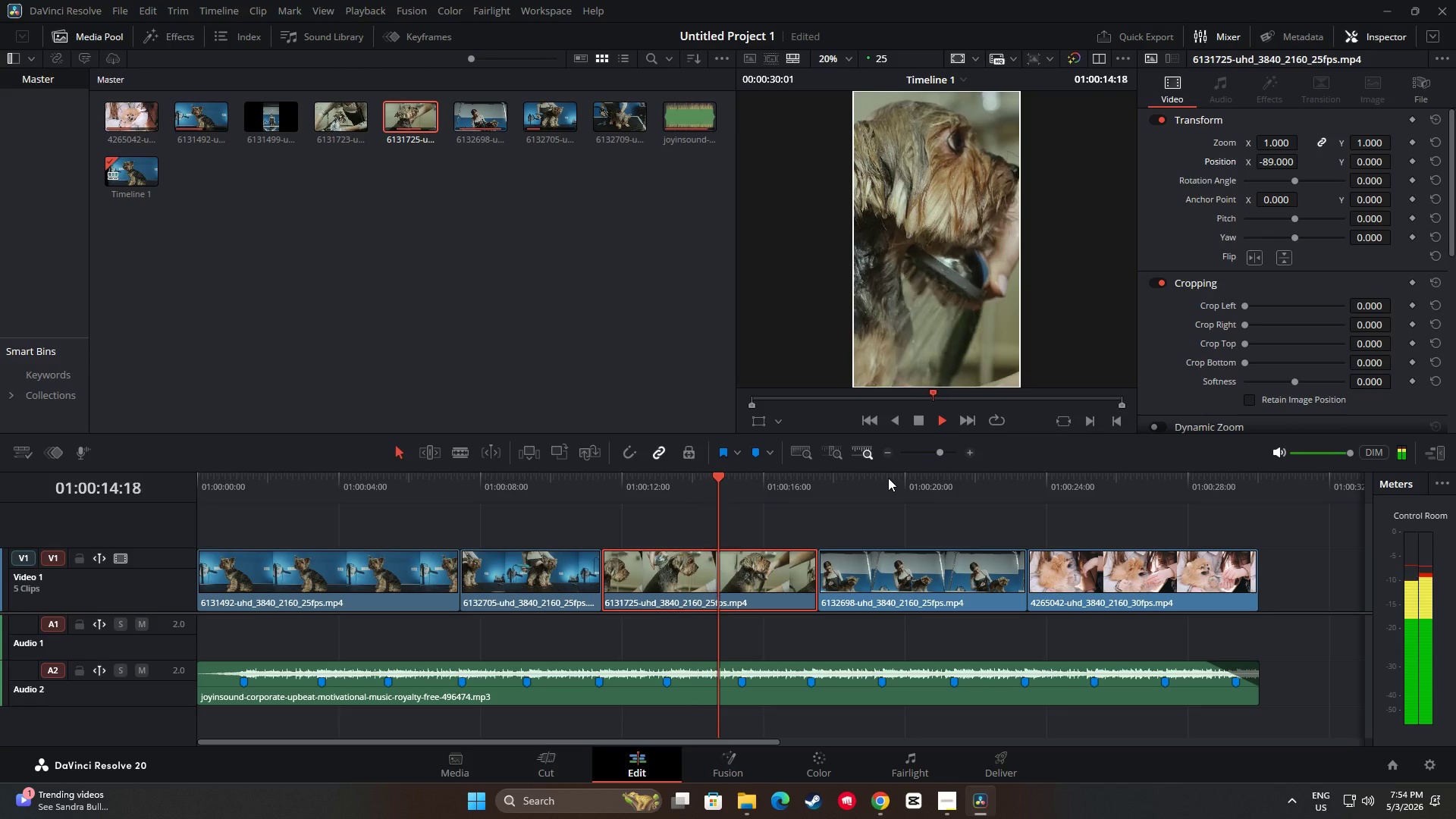 
key(Space)
 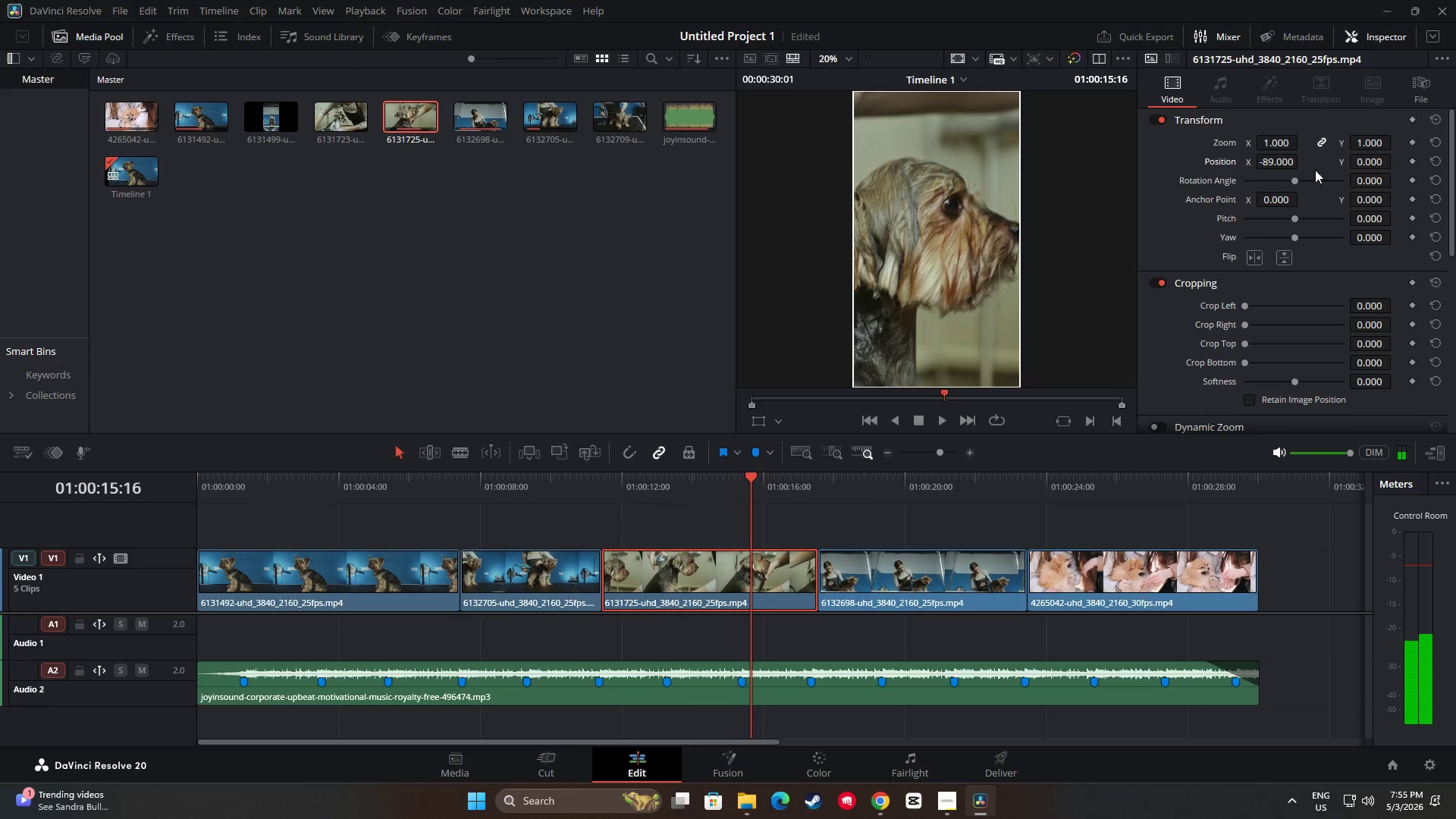 
left_click_drag(start_coordinate=[1285, 161], to_coordinate=[1292, 162])
 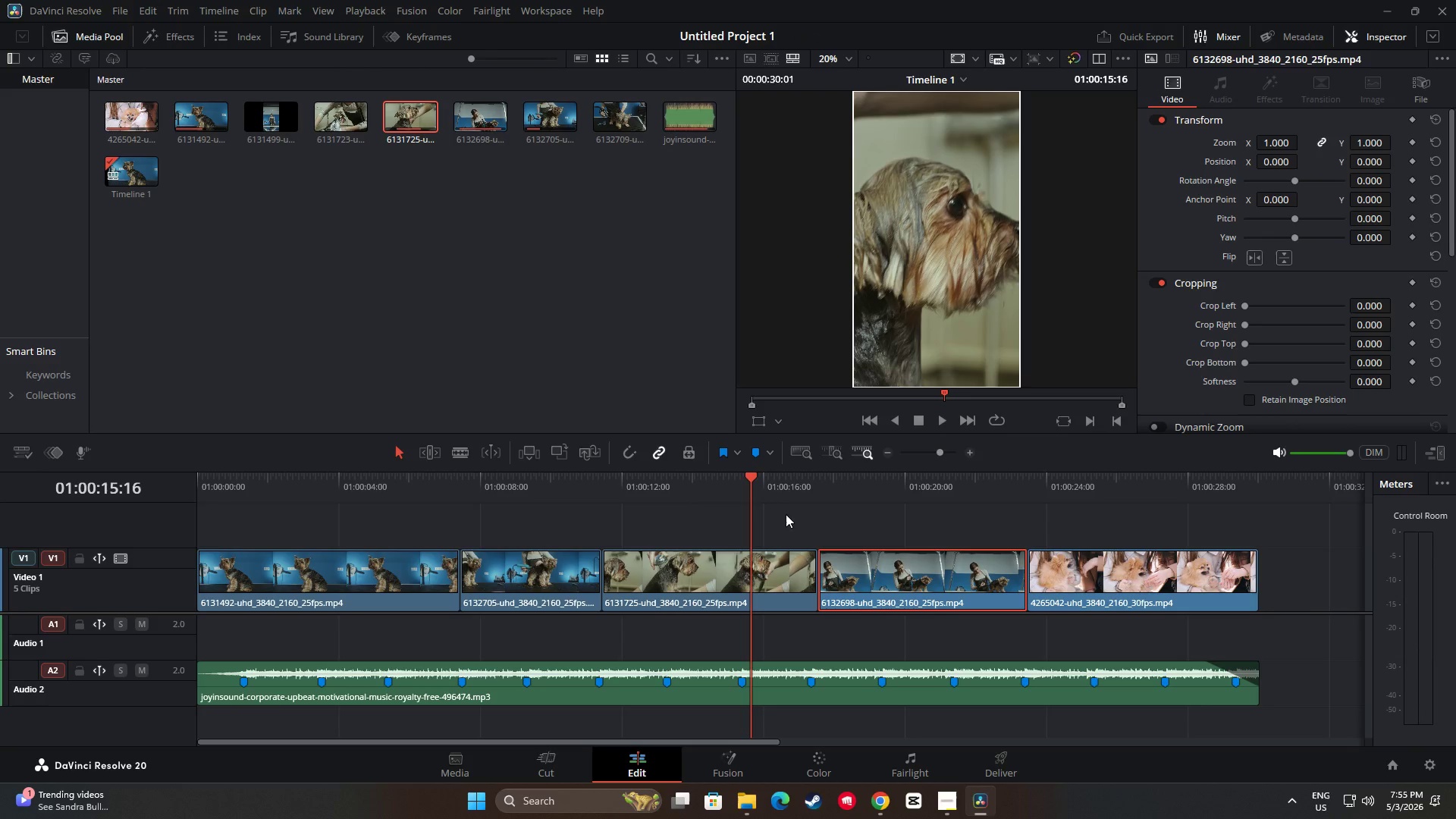 
left_click_drag(start_coordinate=[748, 475], to_coordinate=[830, 485])
 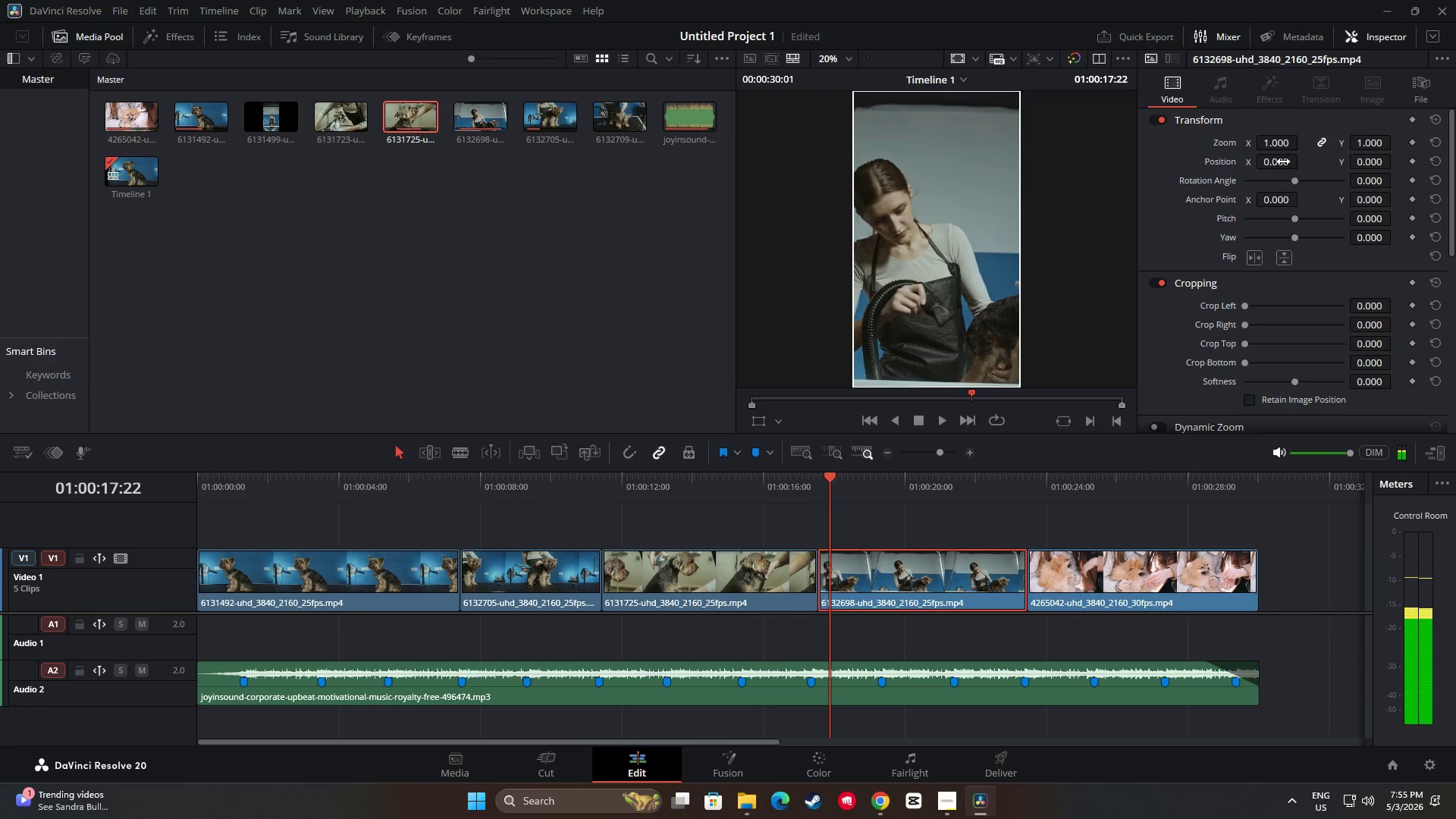 
left_click_drag(start_coordinate=[1284, 165], to_coordinate=[1191, 166])
 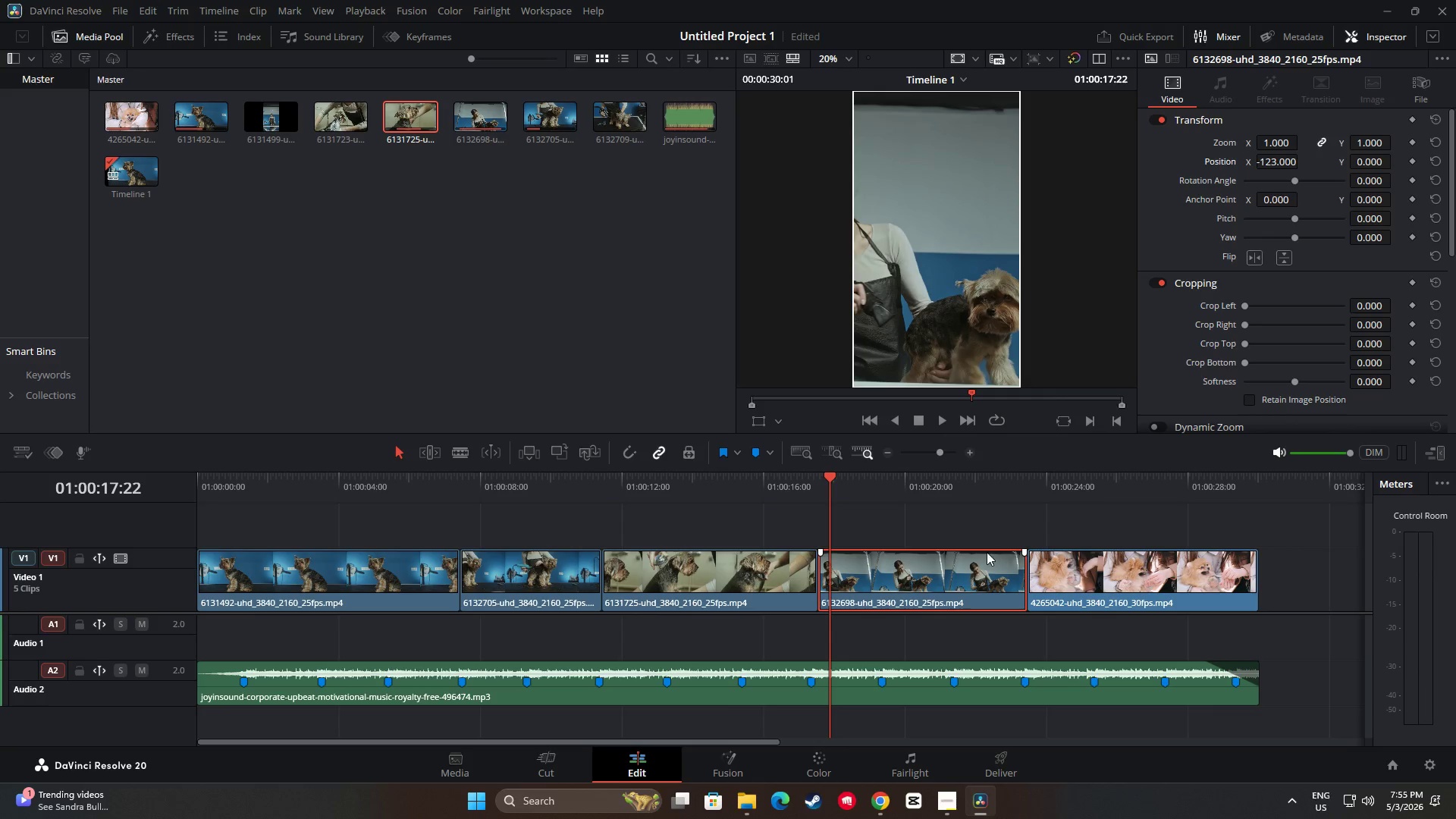 
key(Space)
 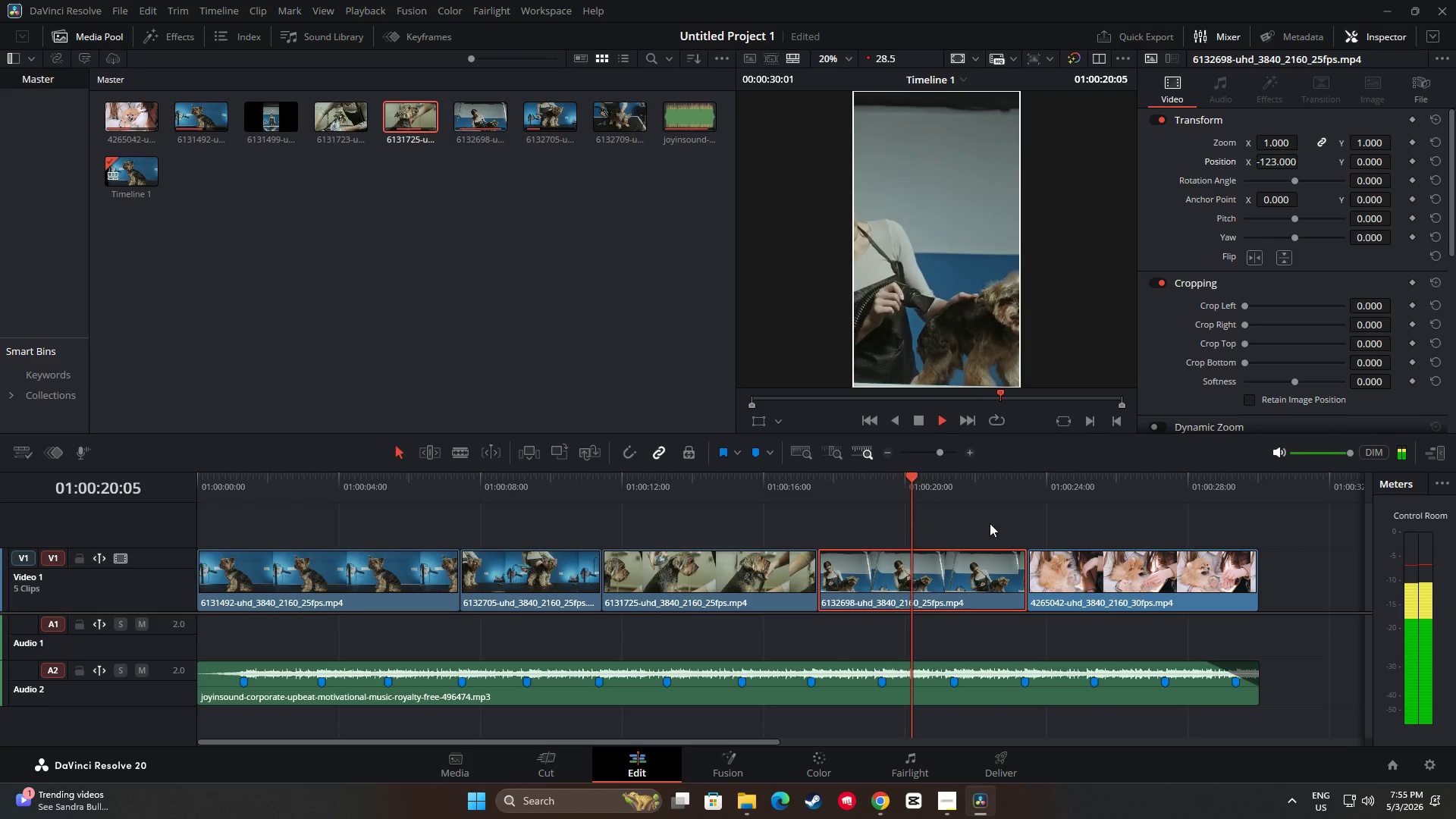 
key(Space)
 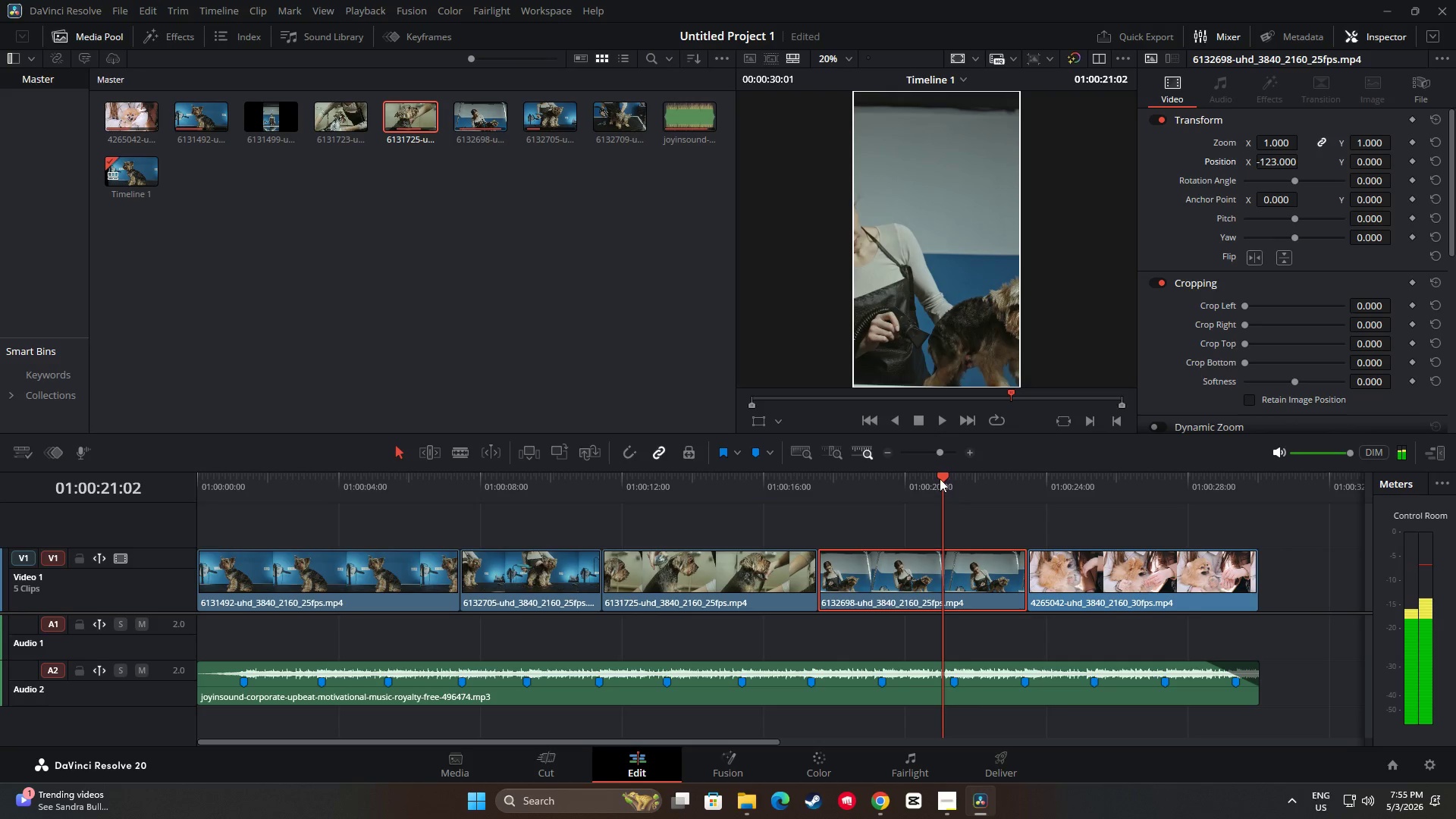 
left_click_drag(start_coordinate=[943, 476], to_coordinate=[823, 476])
 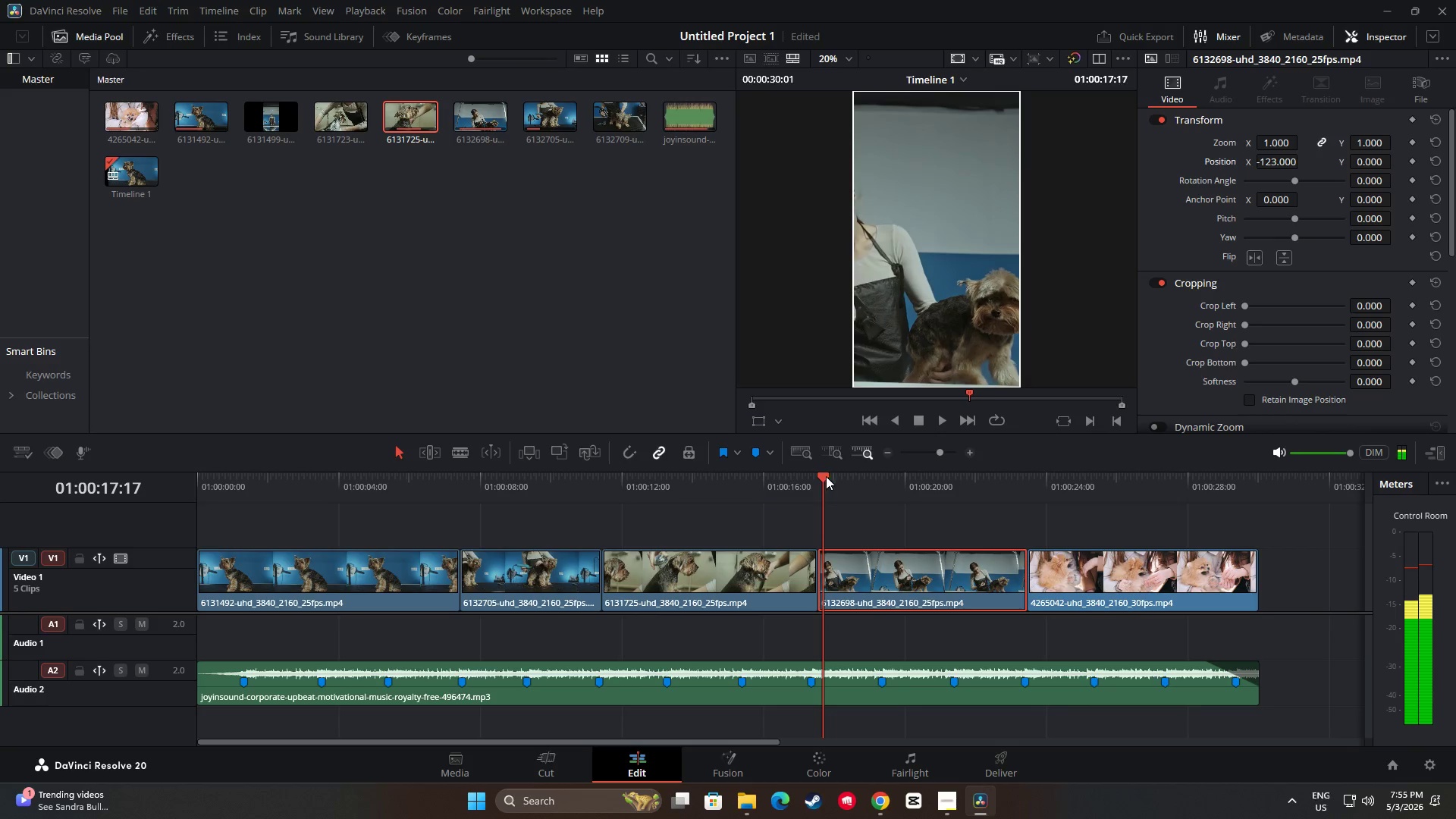 
key(Space)
 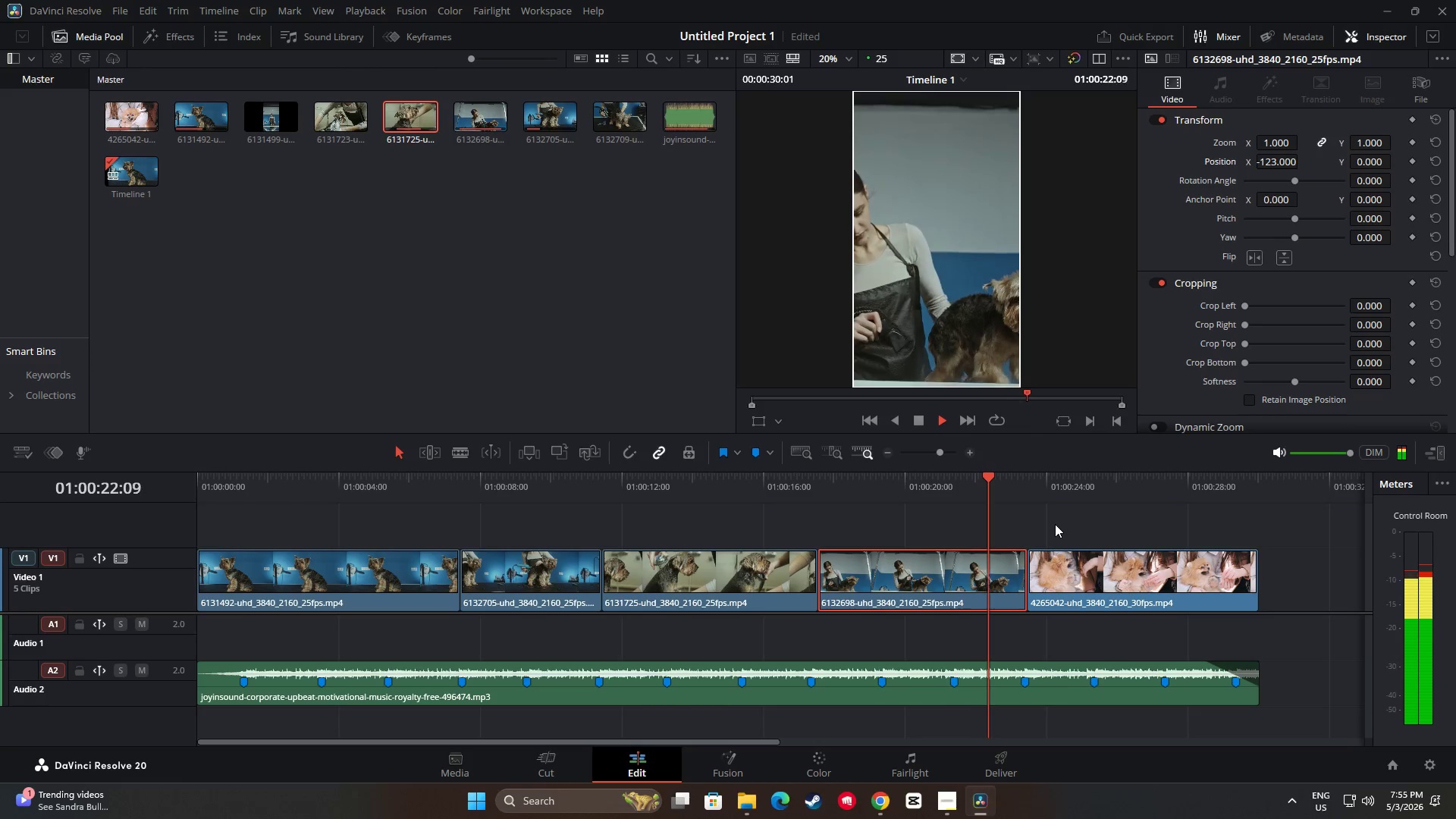 
wait(6.33)
 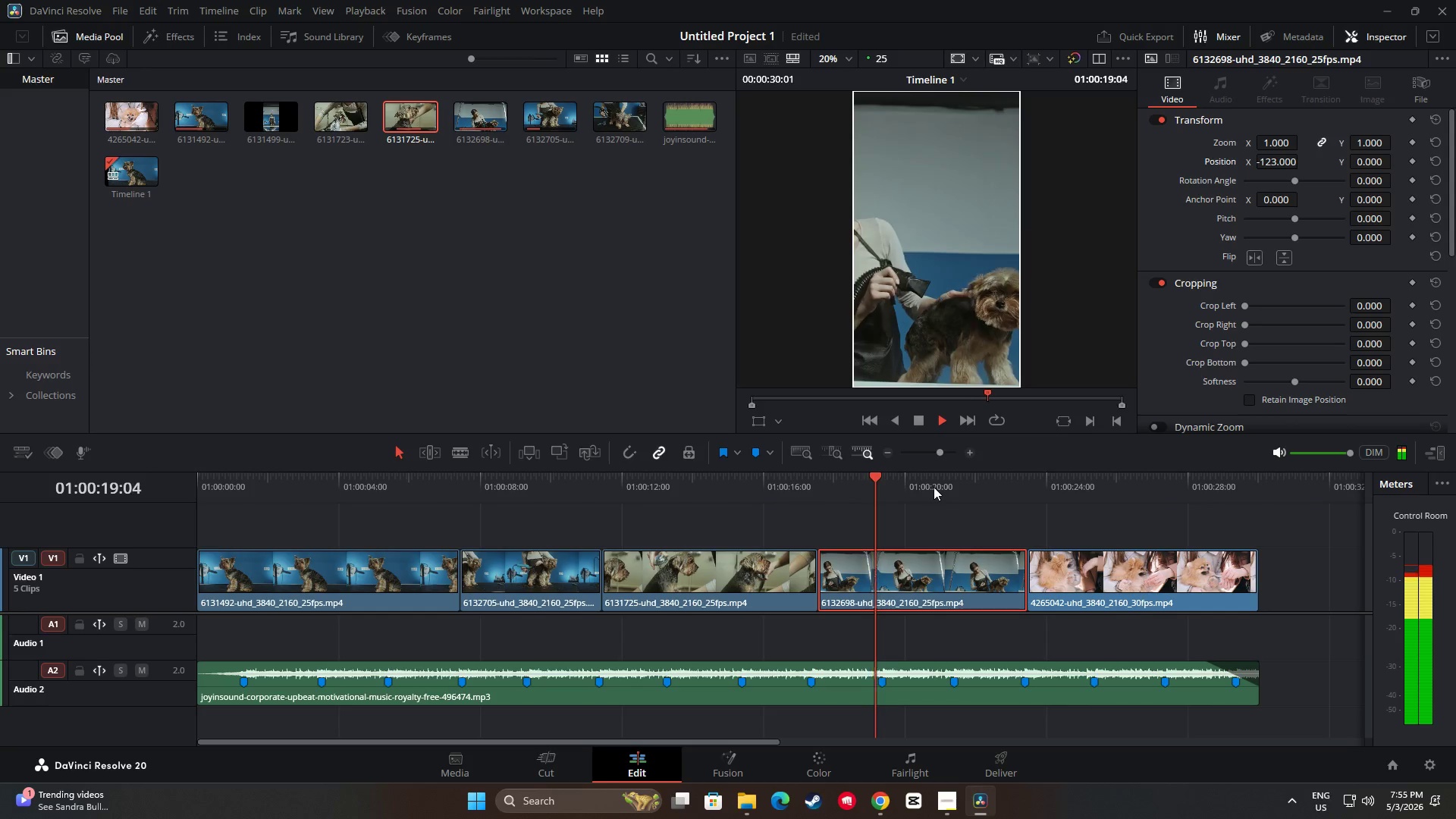 
key(Space)
 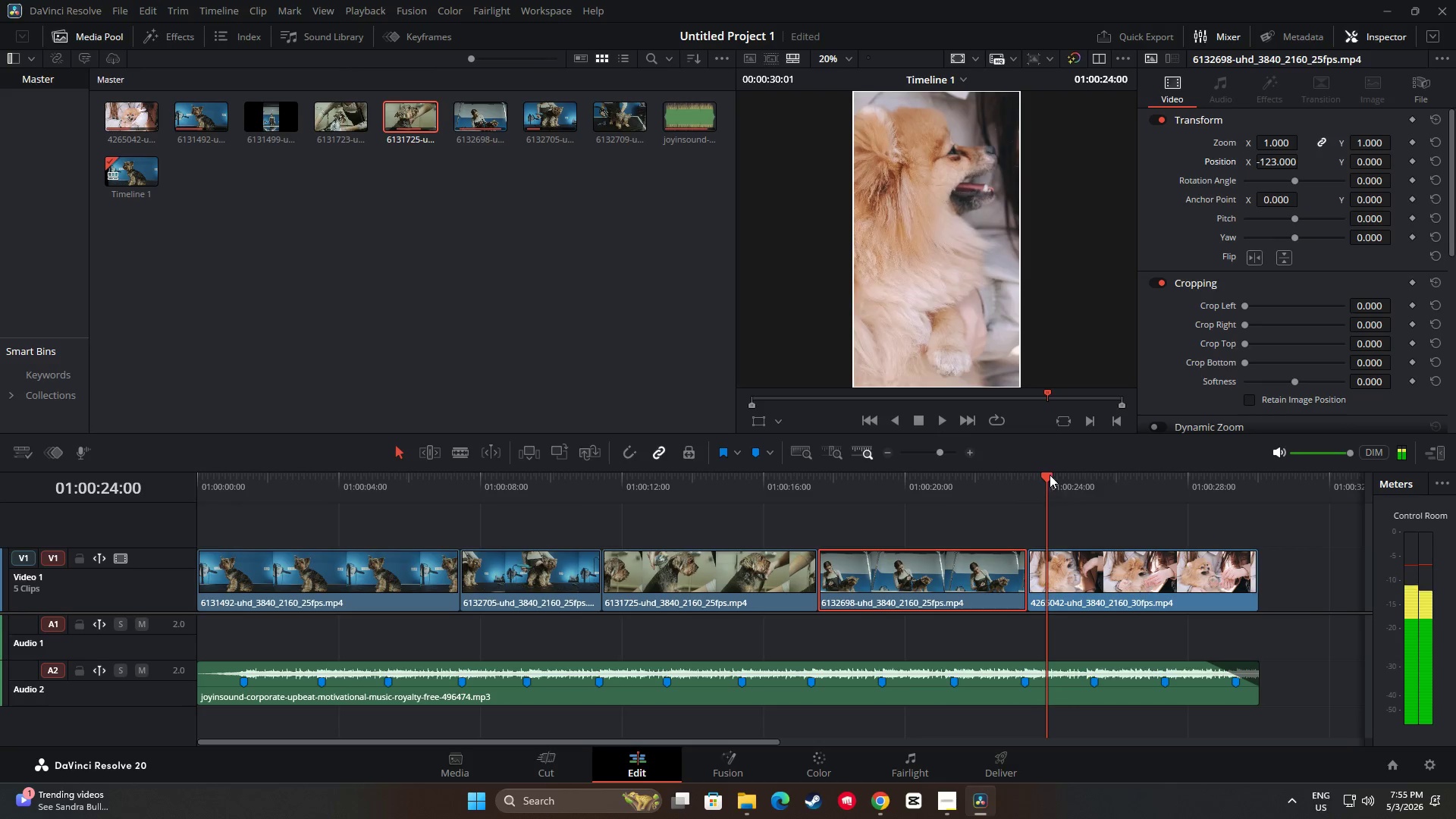 
left_click_drag(start_coordinate=[1050, 474], to_coordinate=[839, 487])
 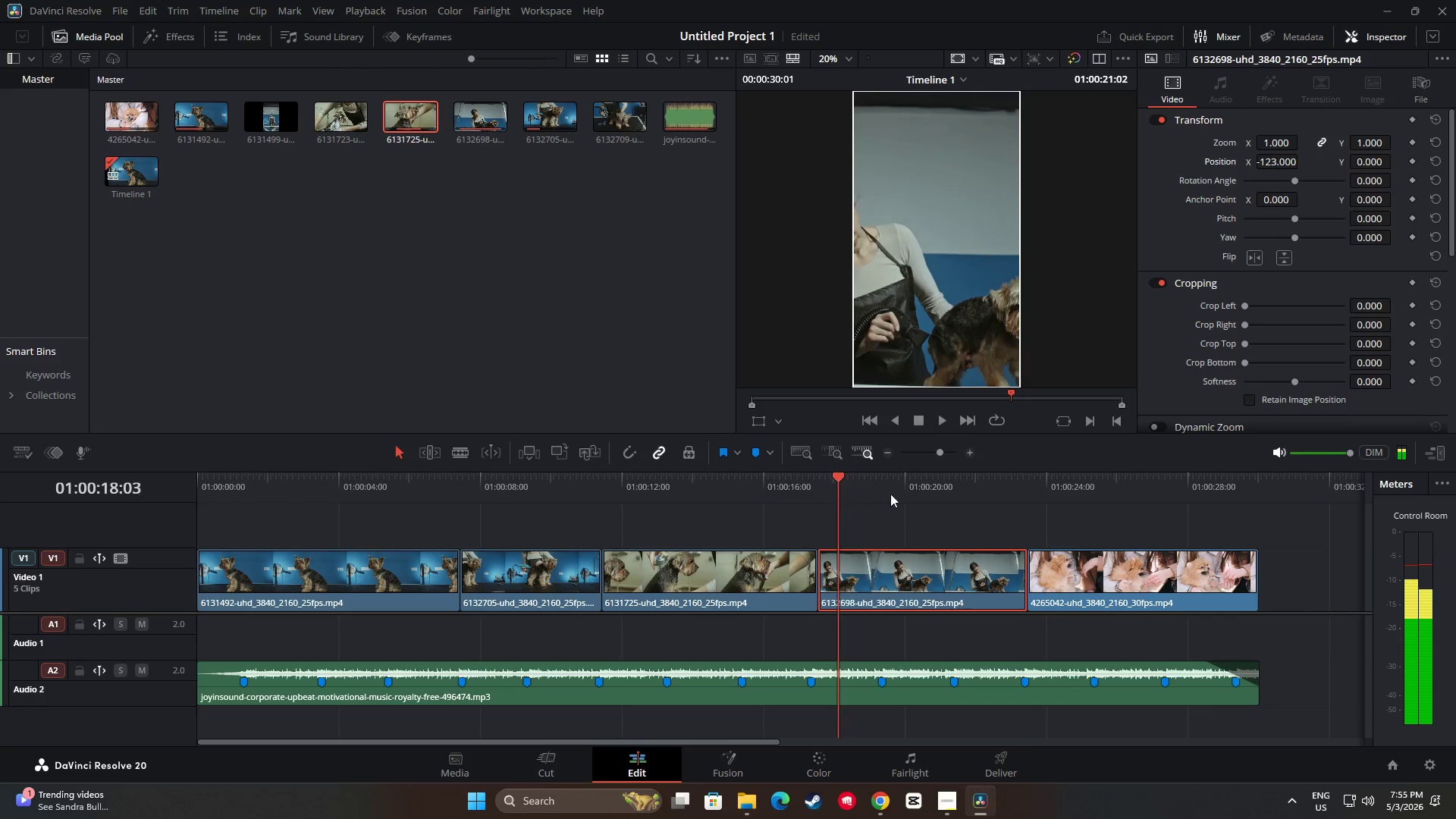 
key(Space)
 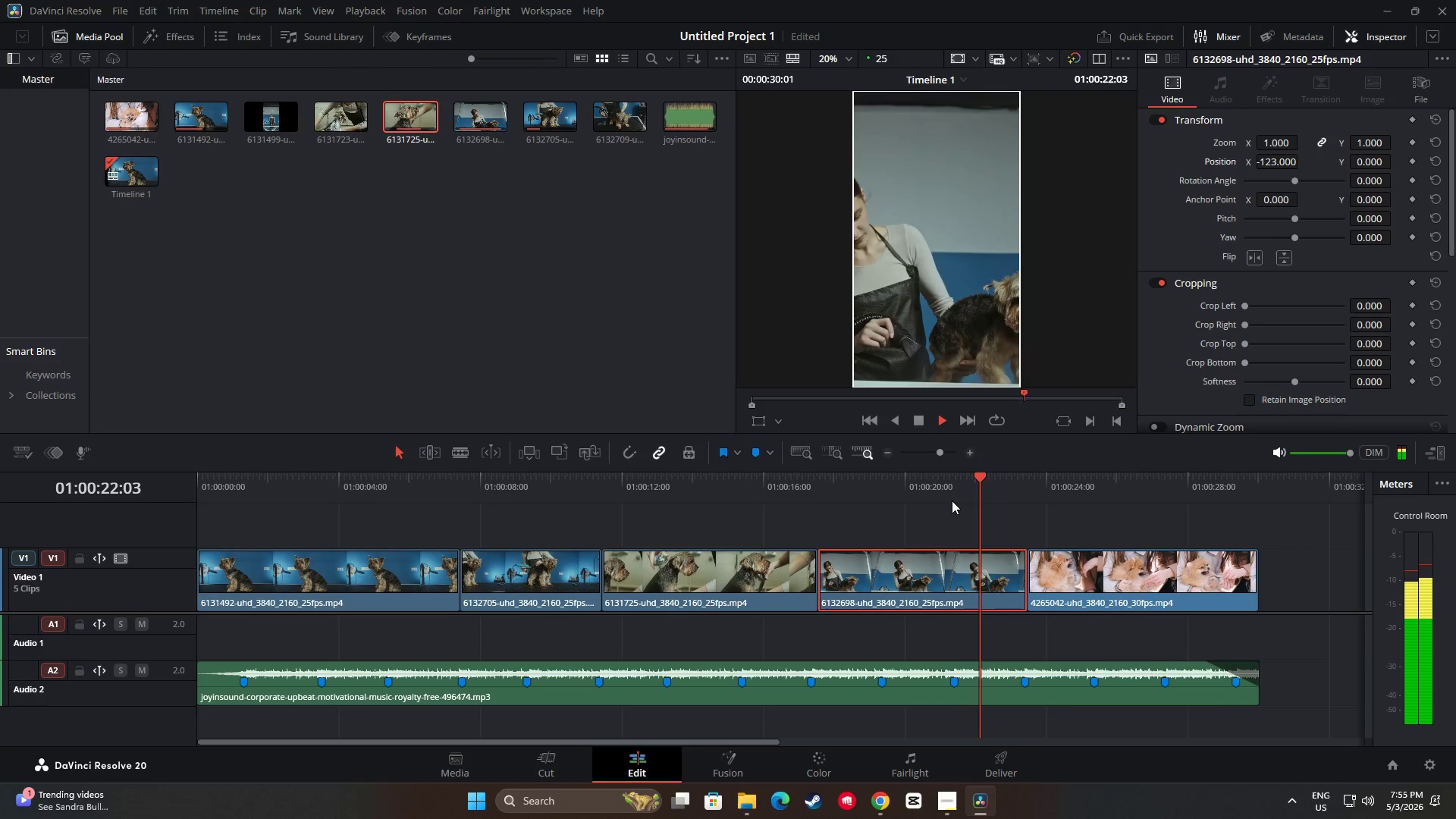 
wait(5.67)
 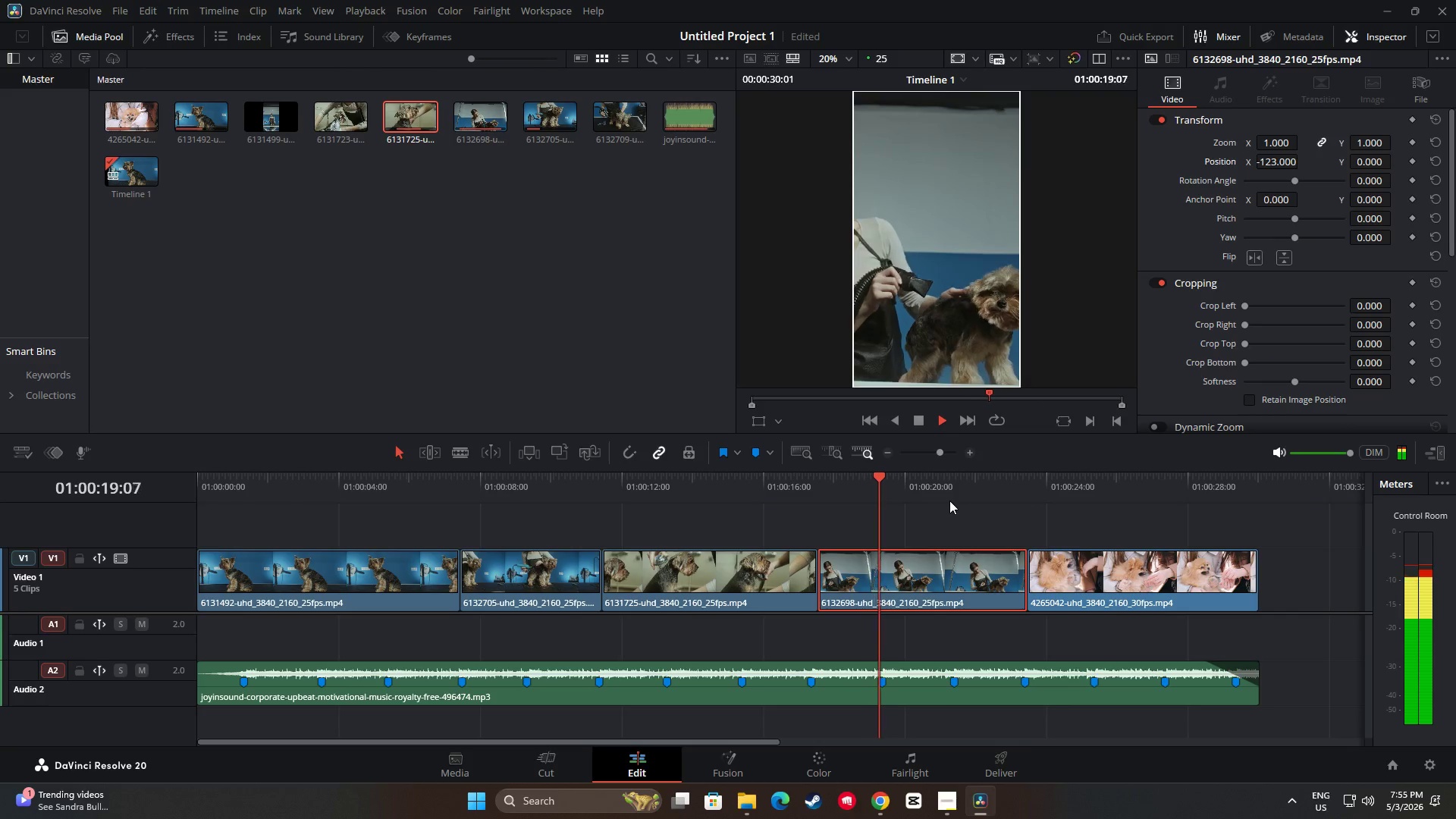 
key(Space)
 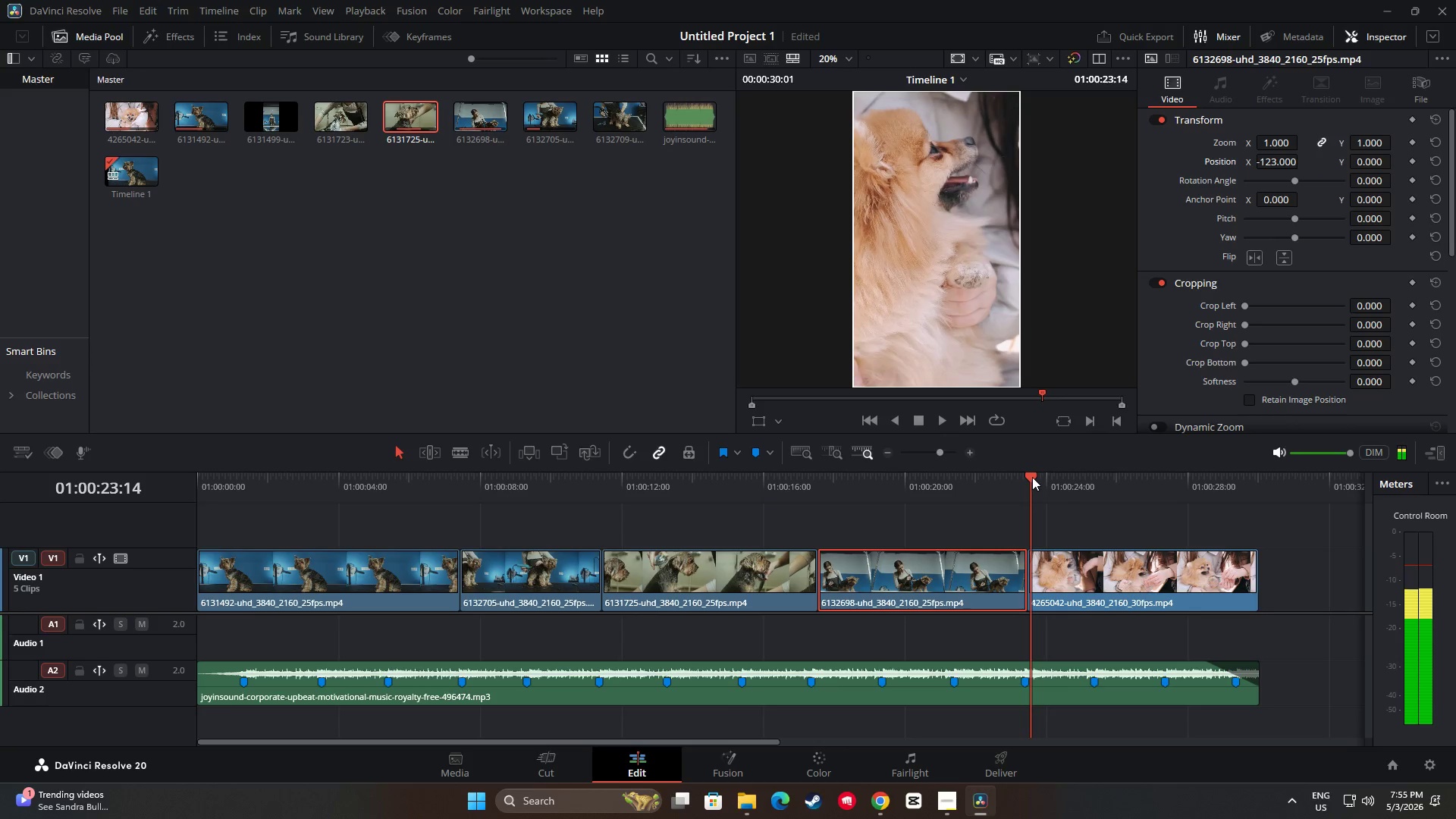 
left_click_drag(start_coordinate=[1032, 475], to_coordinate=[857, 507])
 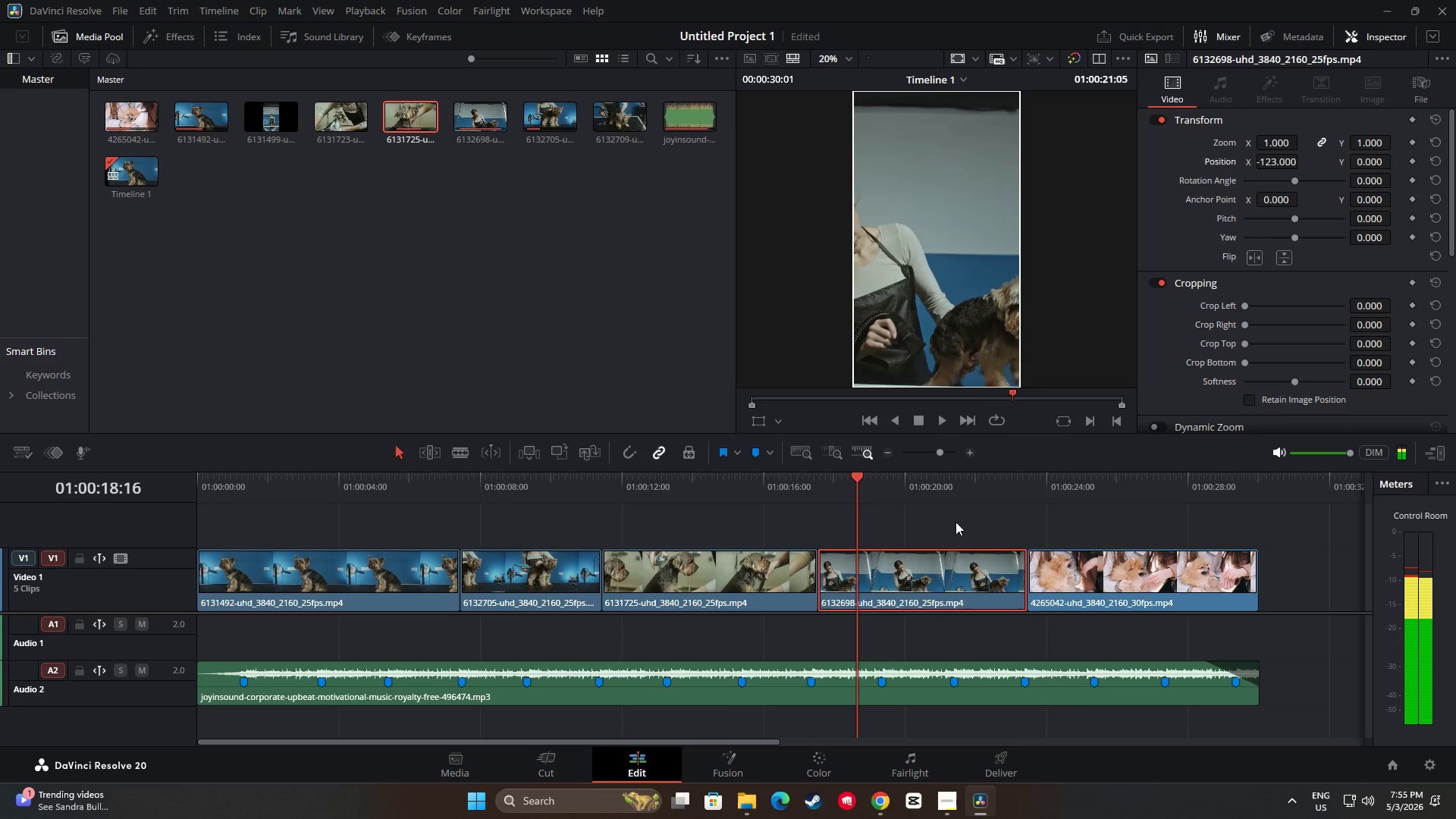 
key(Space)
 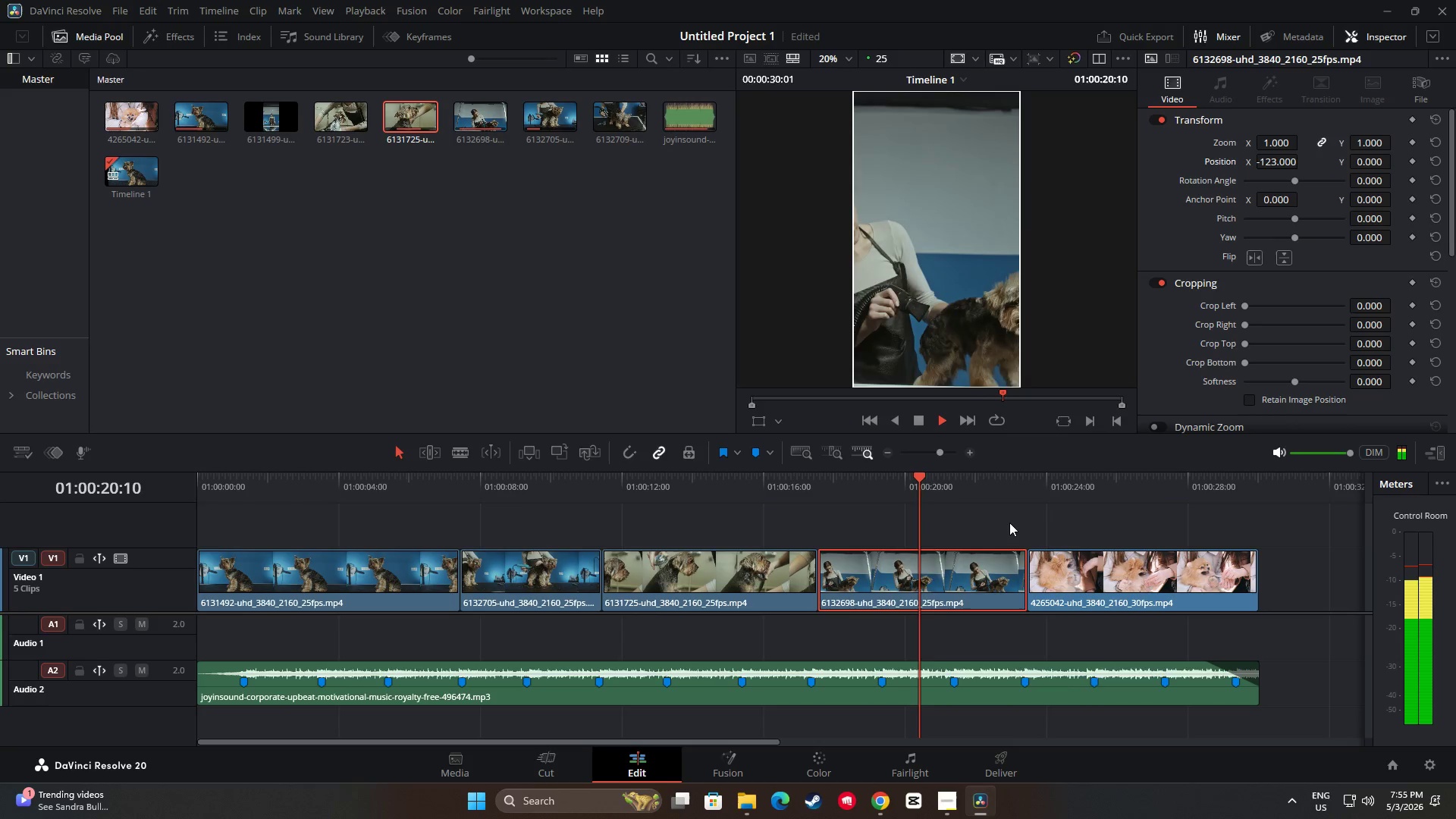 
key(Space)
 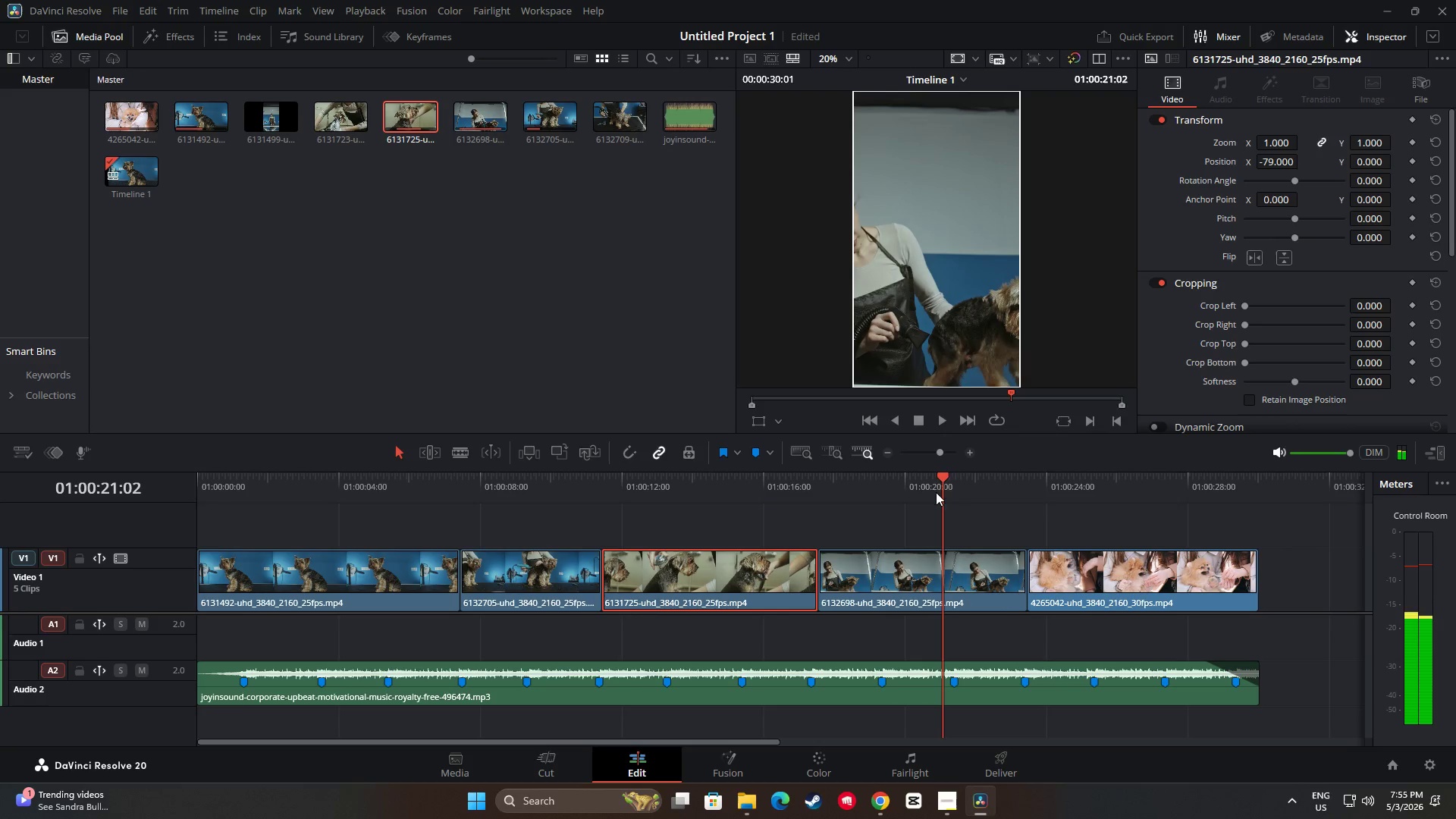 
left_click_drag(start_coordinate=[943, 477], to_coordinate=[794, 486])
 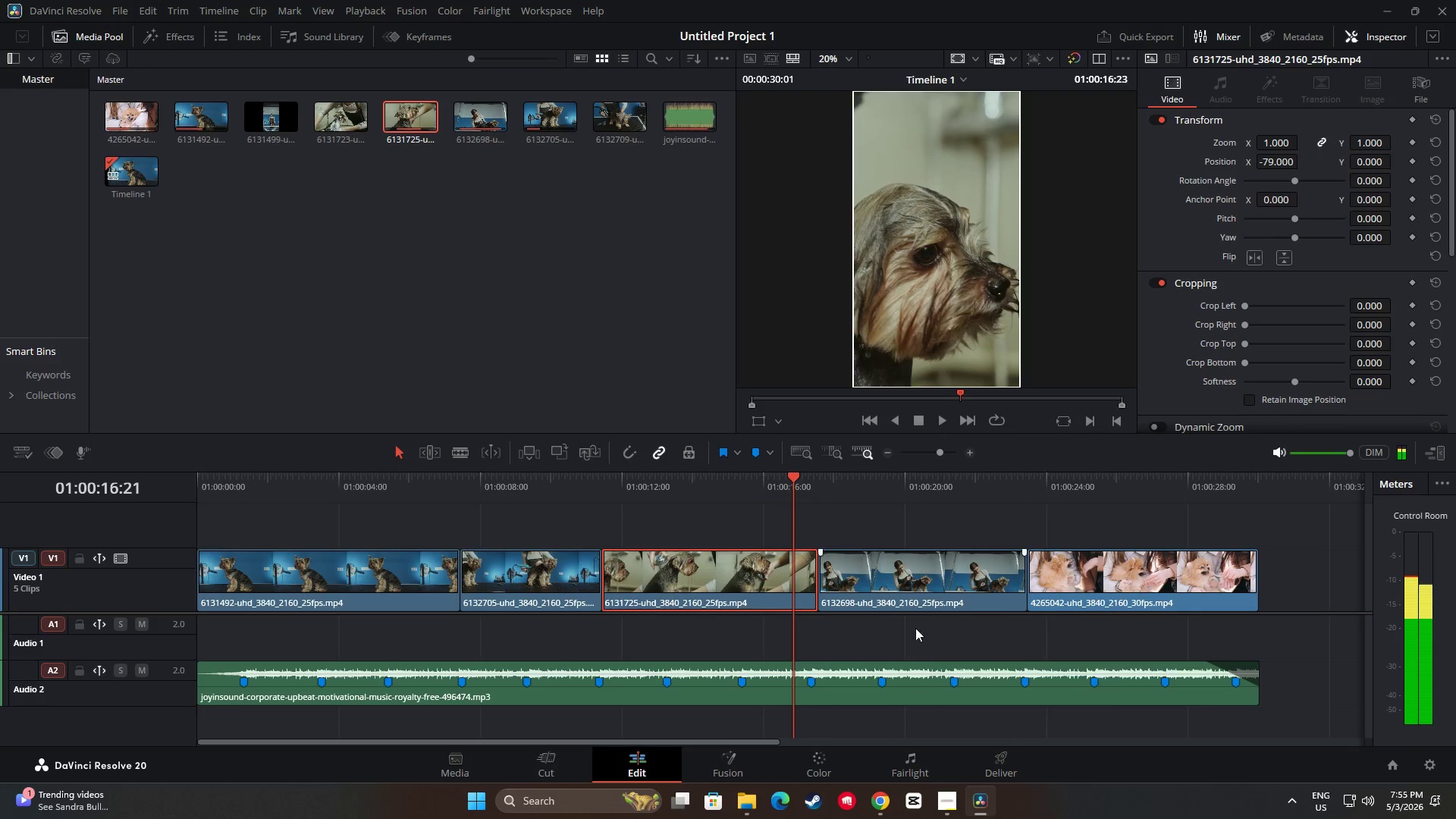 
key(Space)
 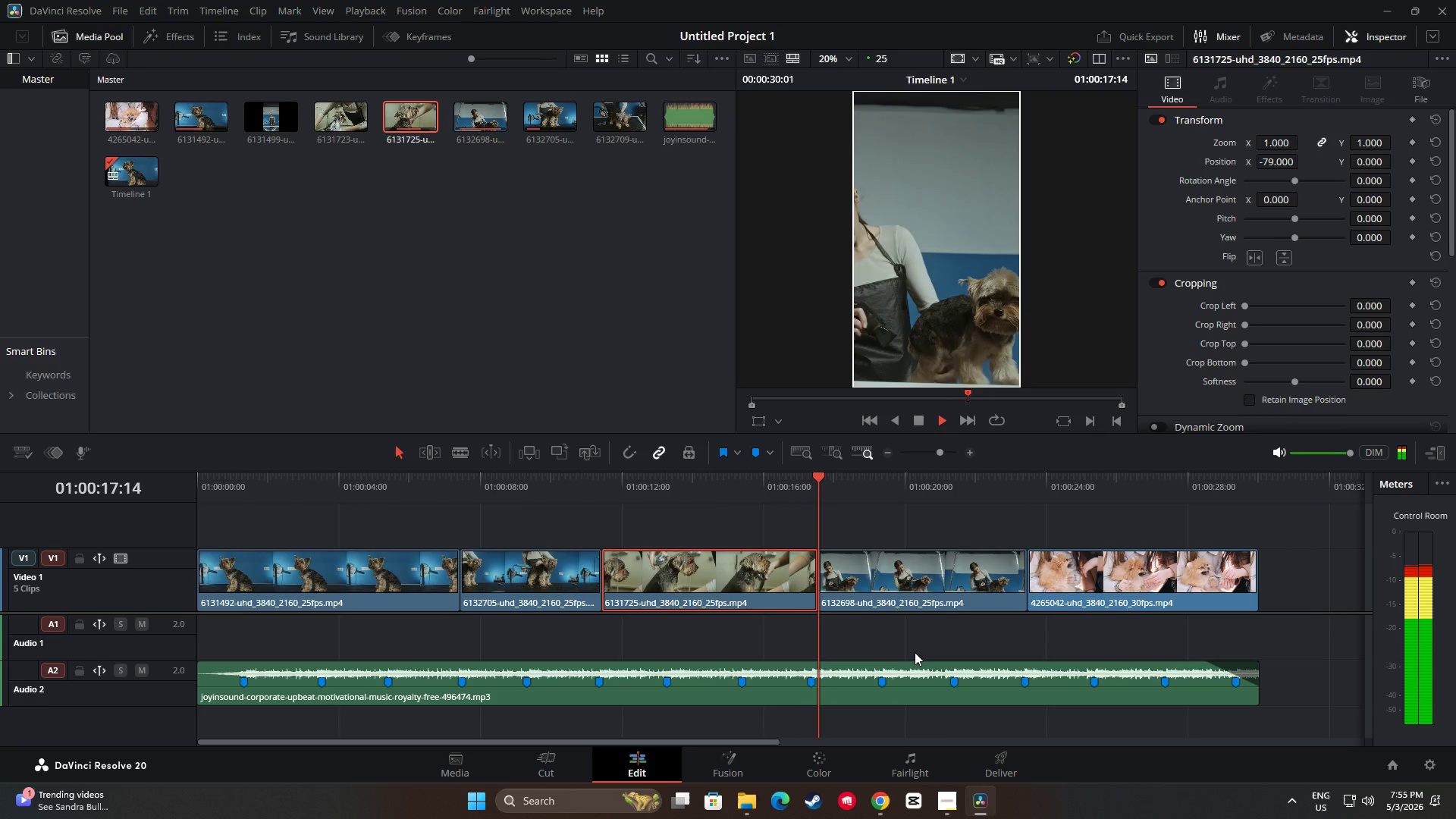 
key(Space)
 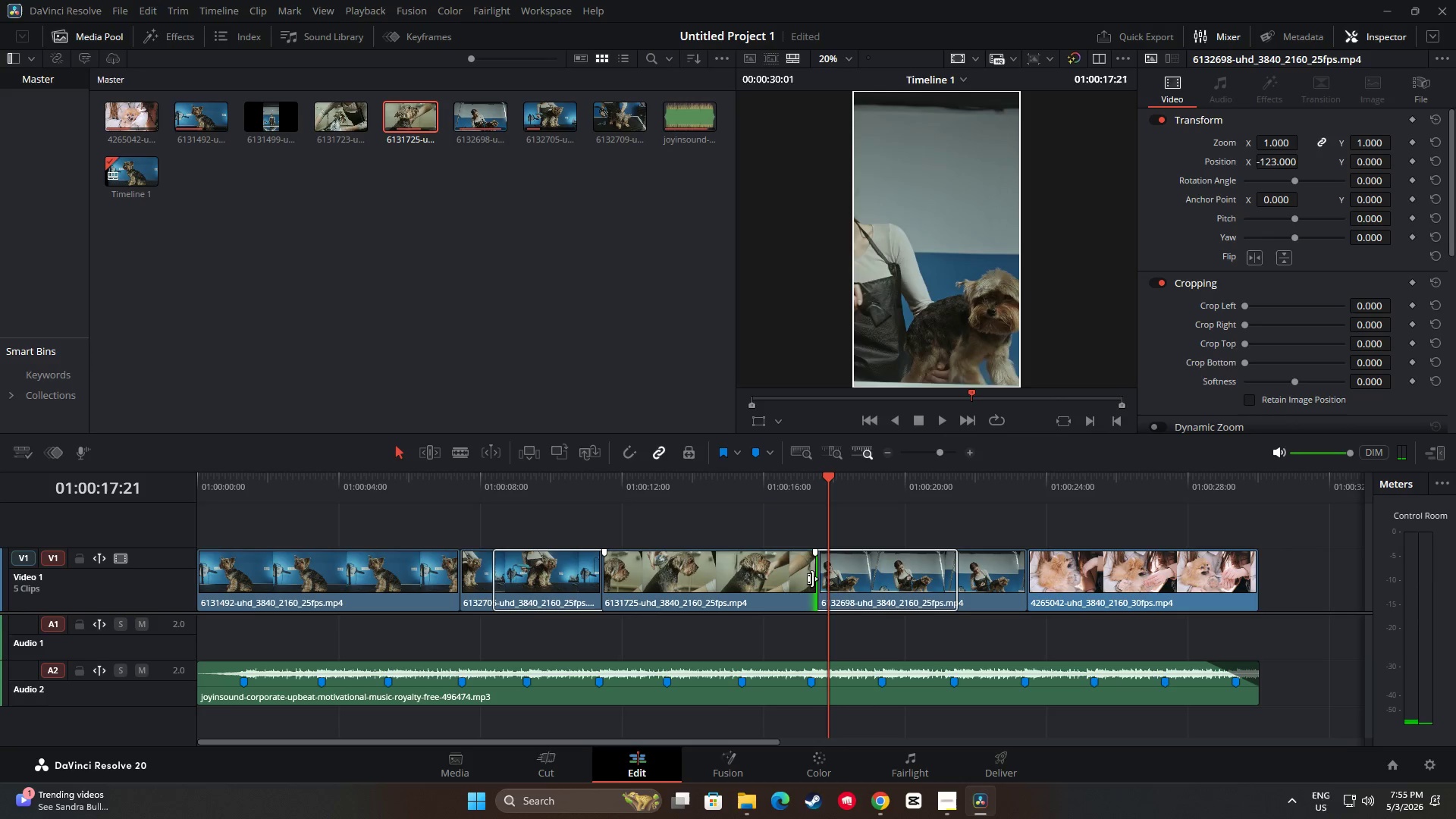 
wait(5.55)
 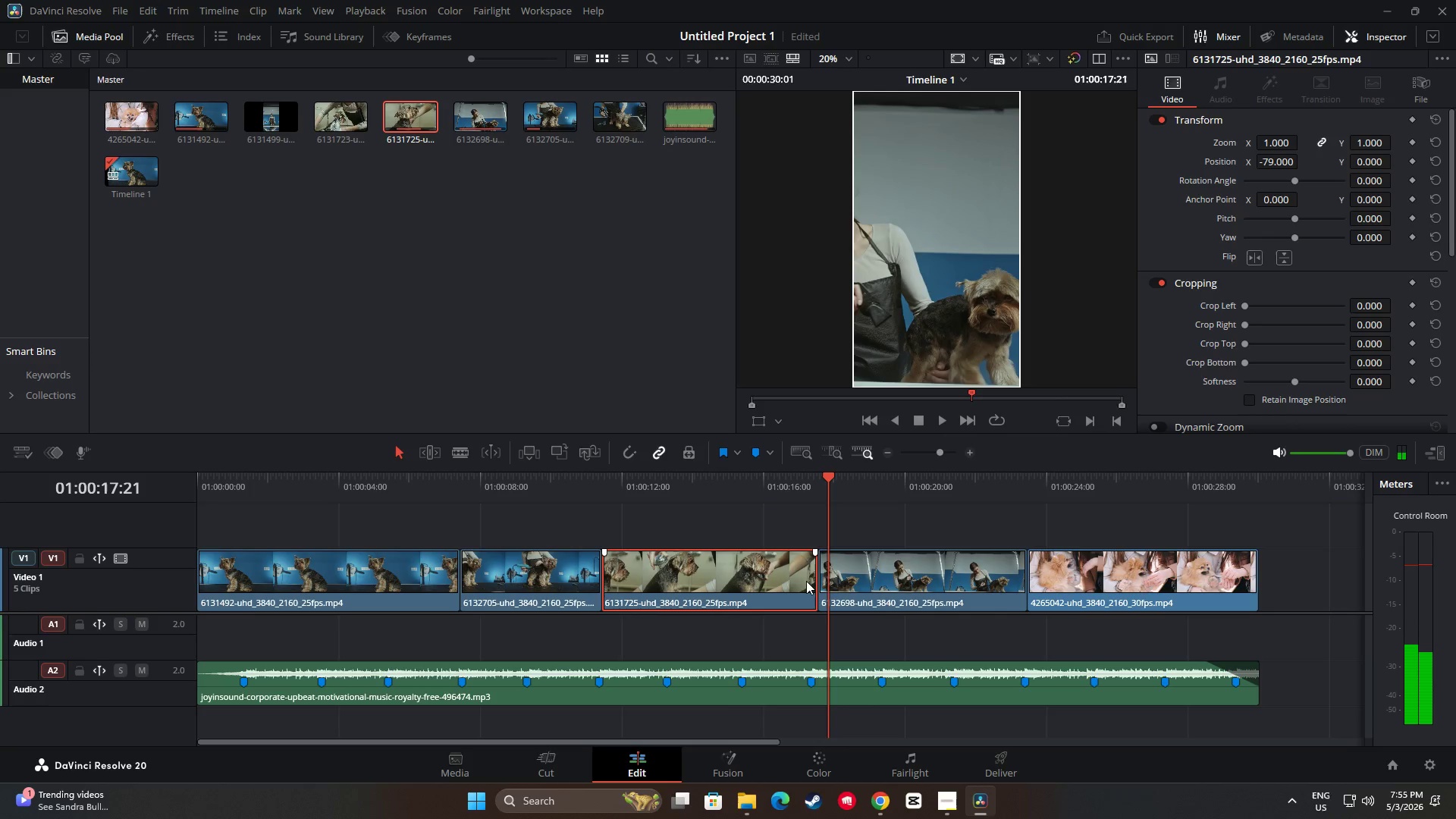 
left_click([814, 685])
 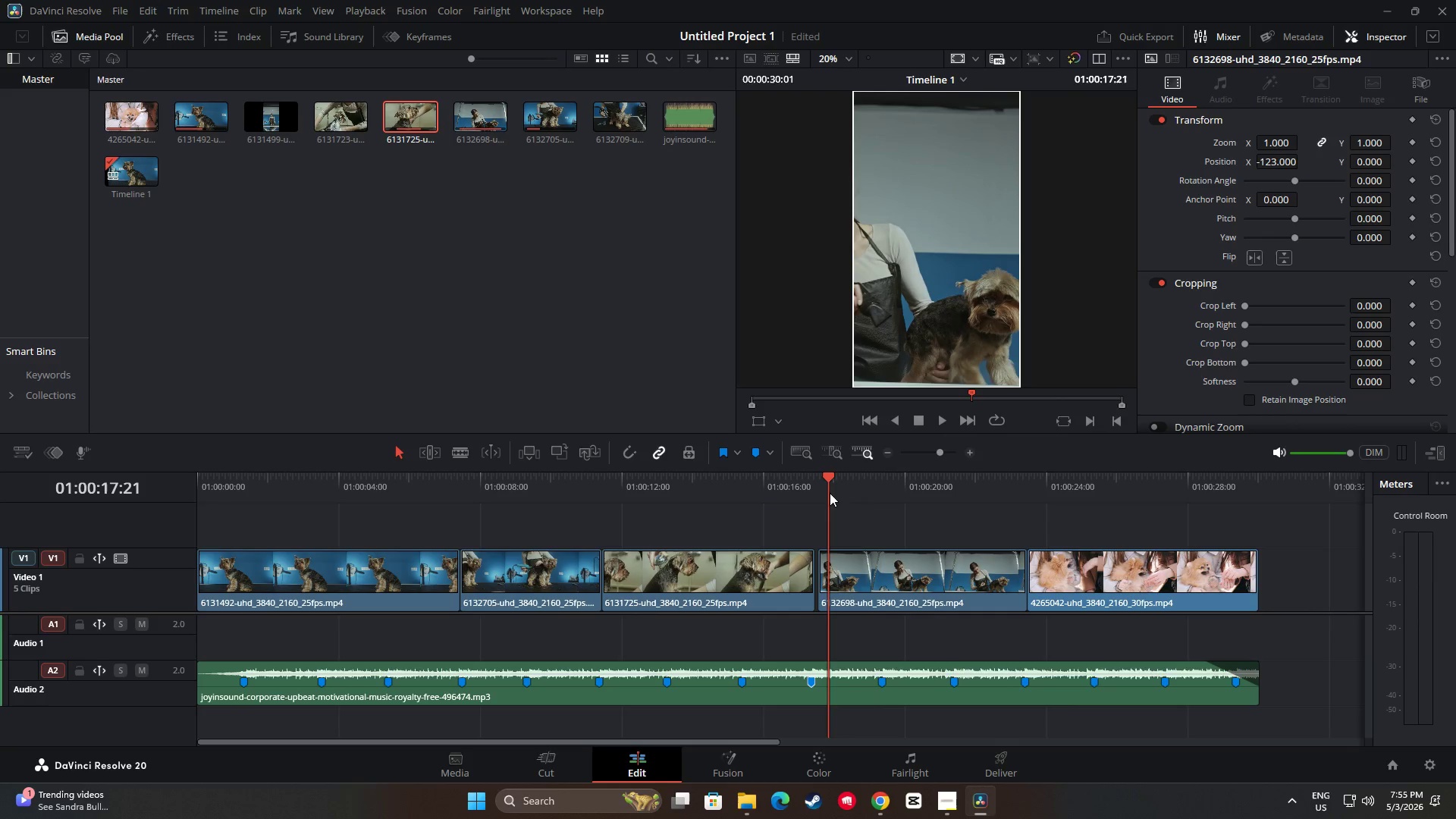 
left_click_drag(start_coordinate=[827, 480], to_coordinate=[812, 480])
 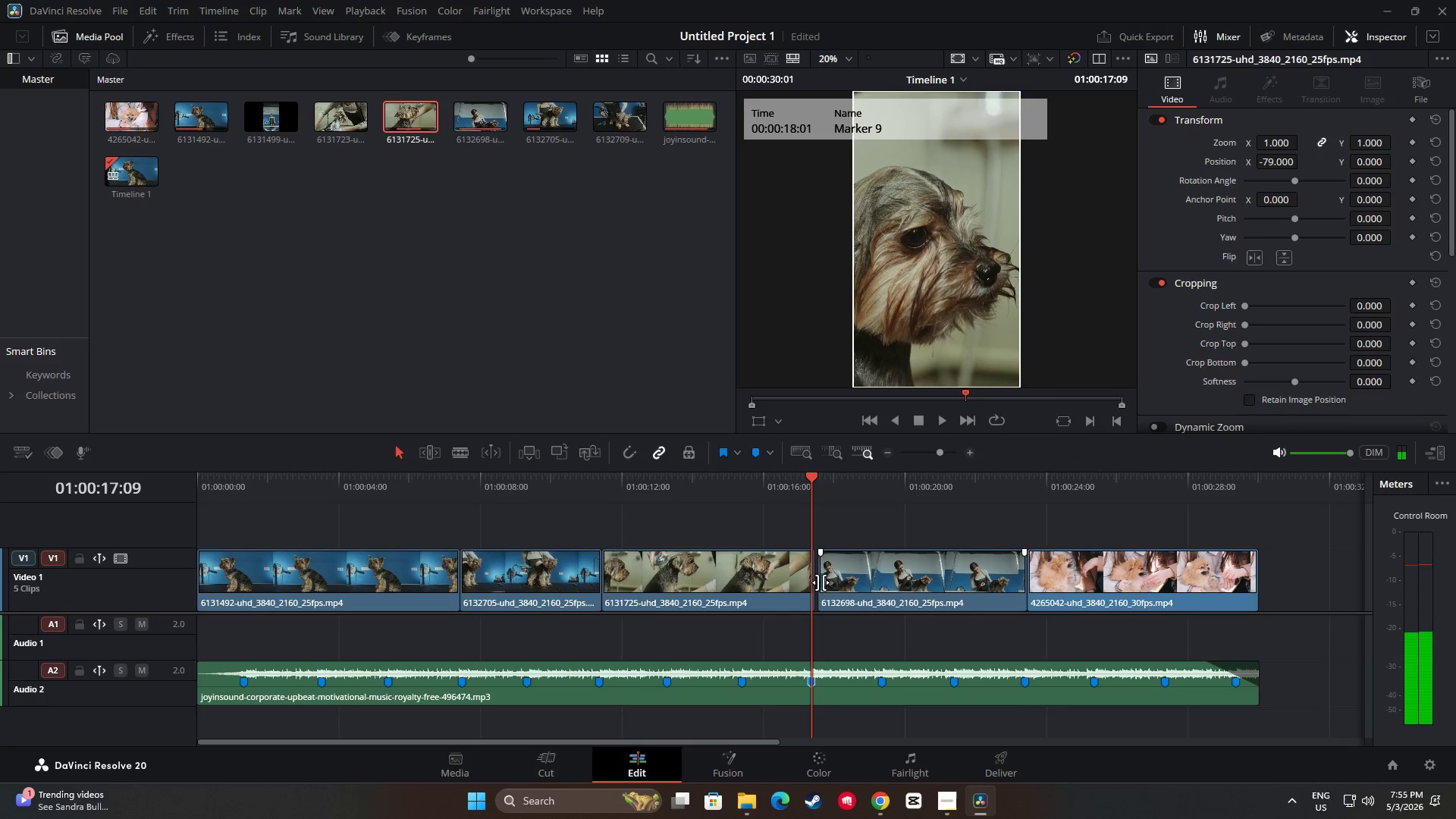 
left_click_drag(start_coordinate=[827, 579], to_coordinate=[824, 579])
 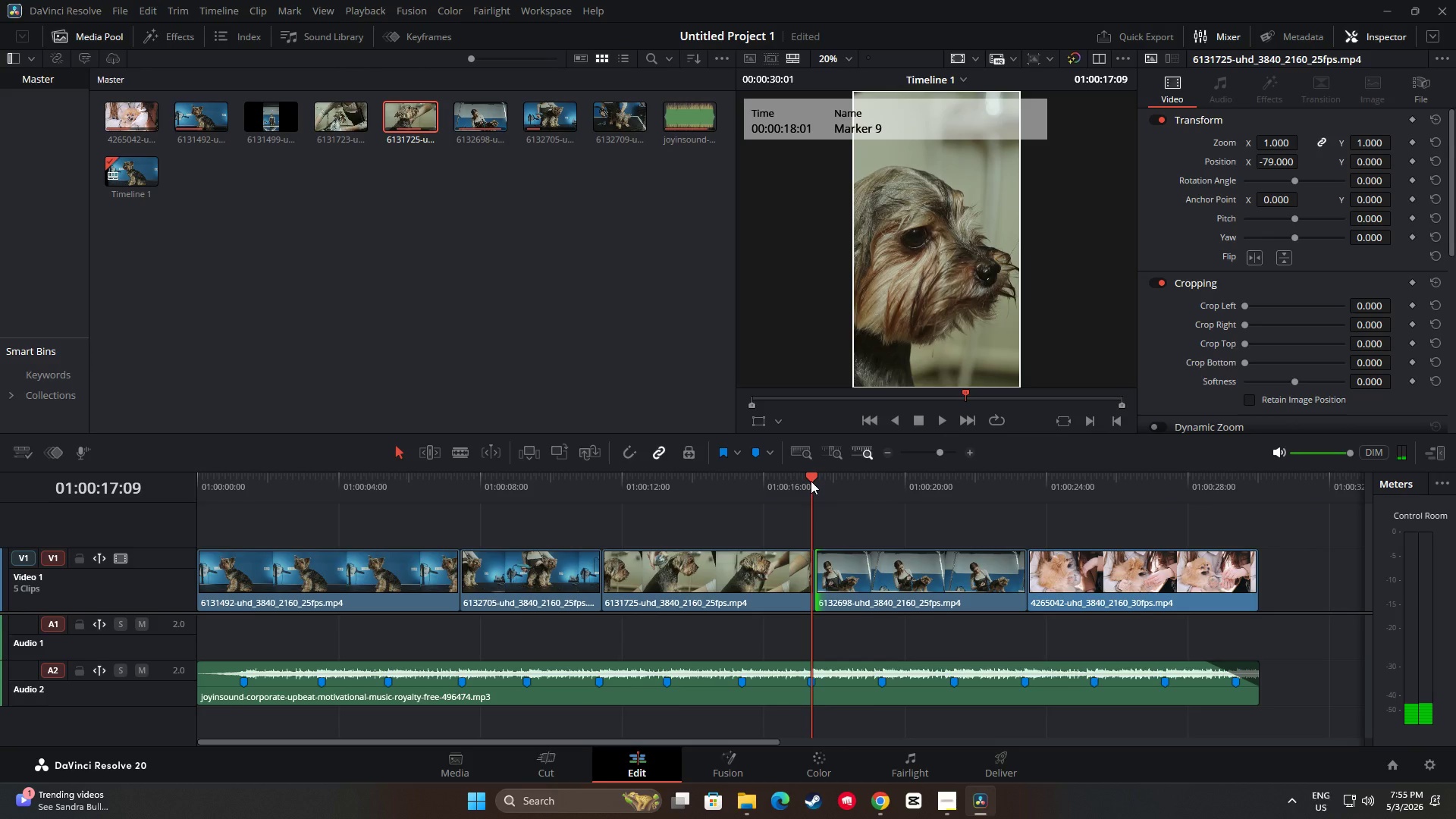 
left_click_drag(start_coordinate=[811, 481], to_coordinate=[803, 481])
 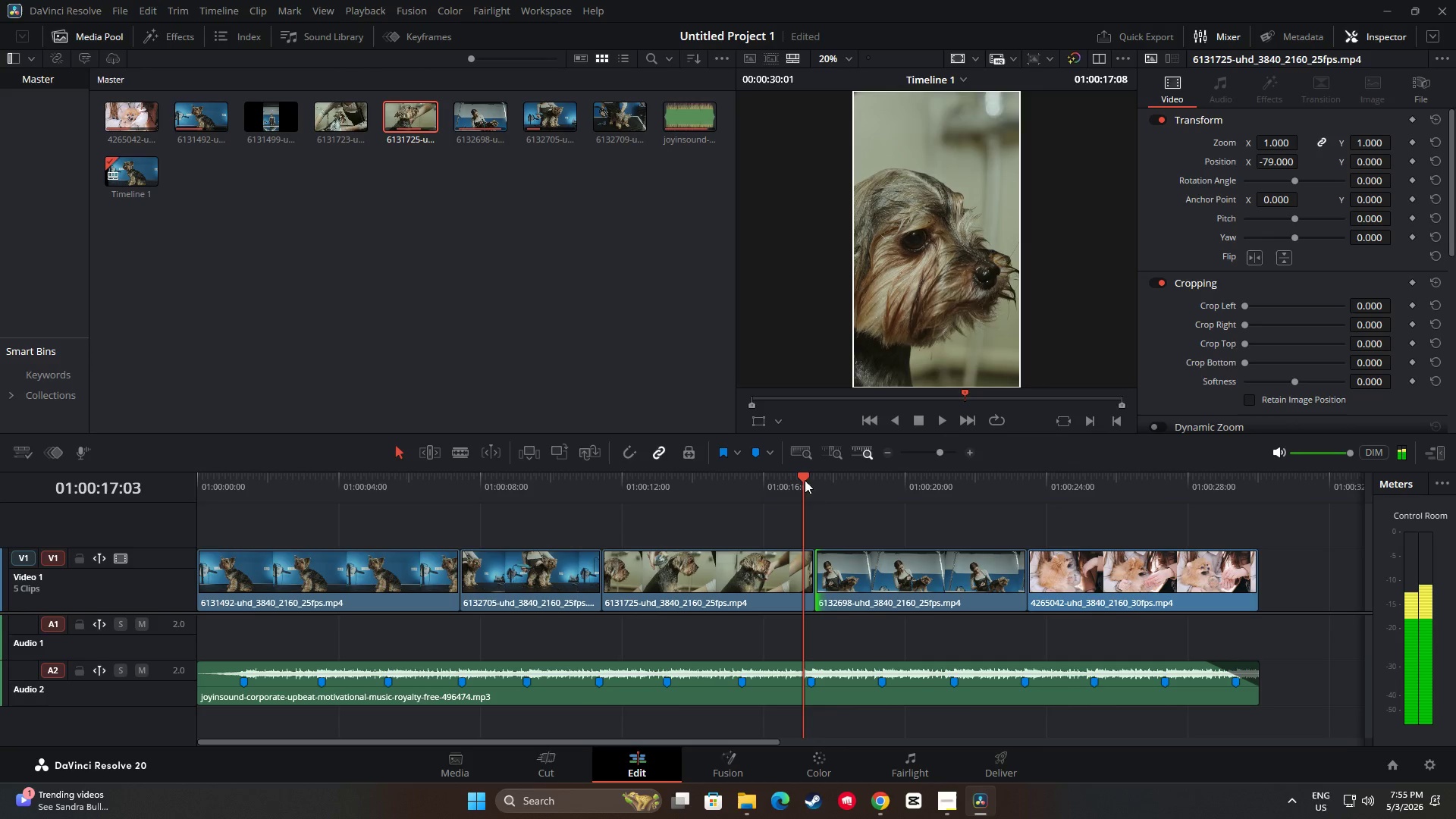 
key(Space)
 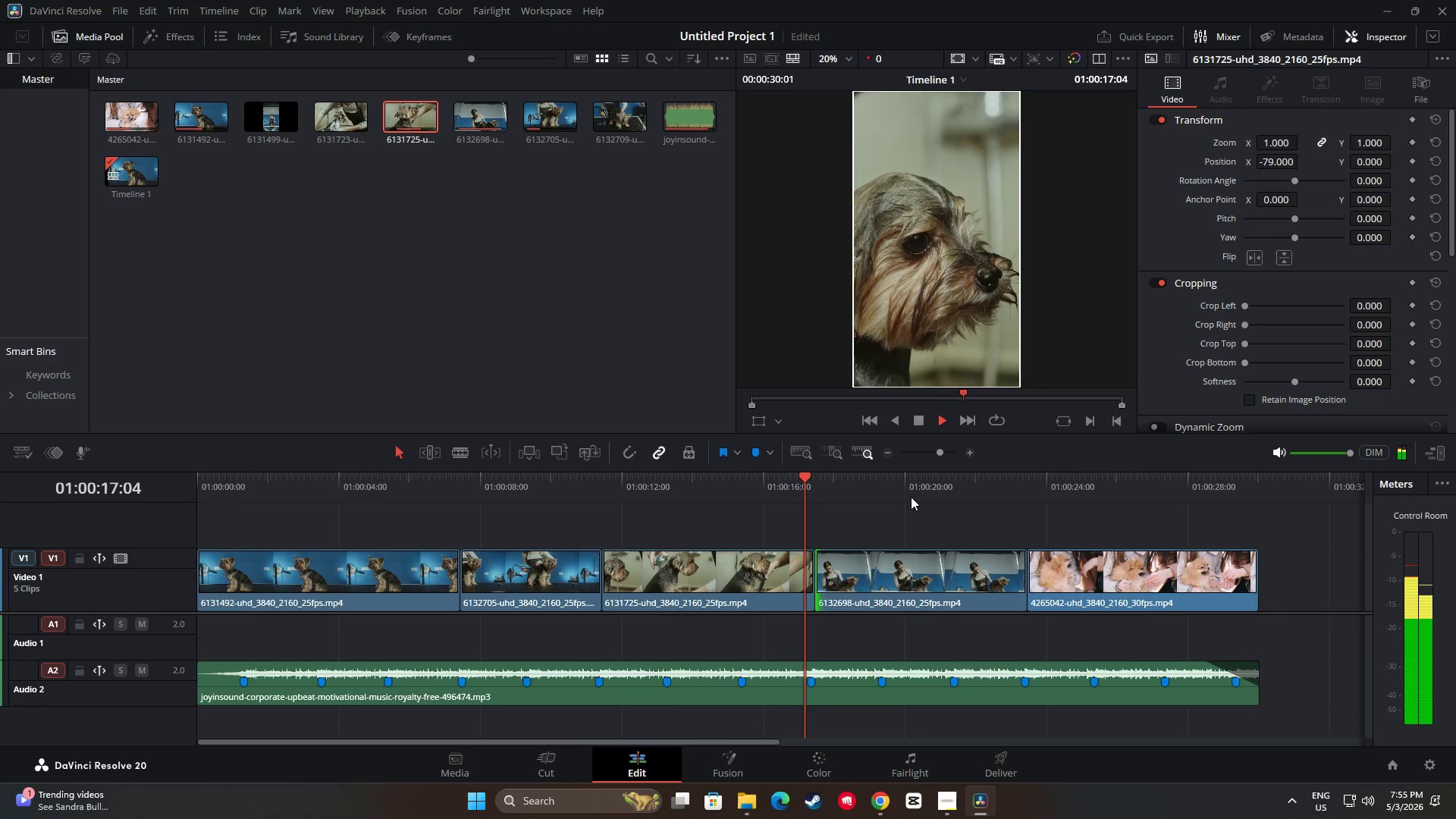 
key(Space)
 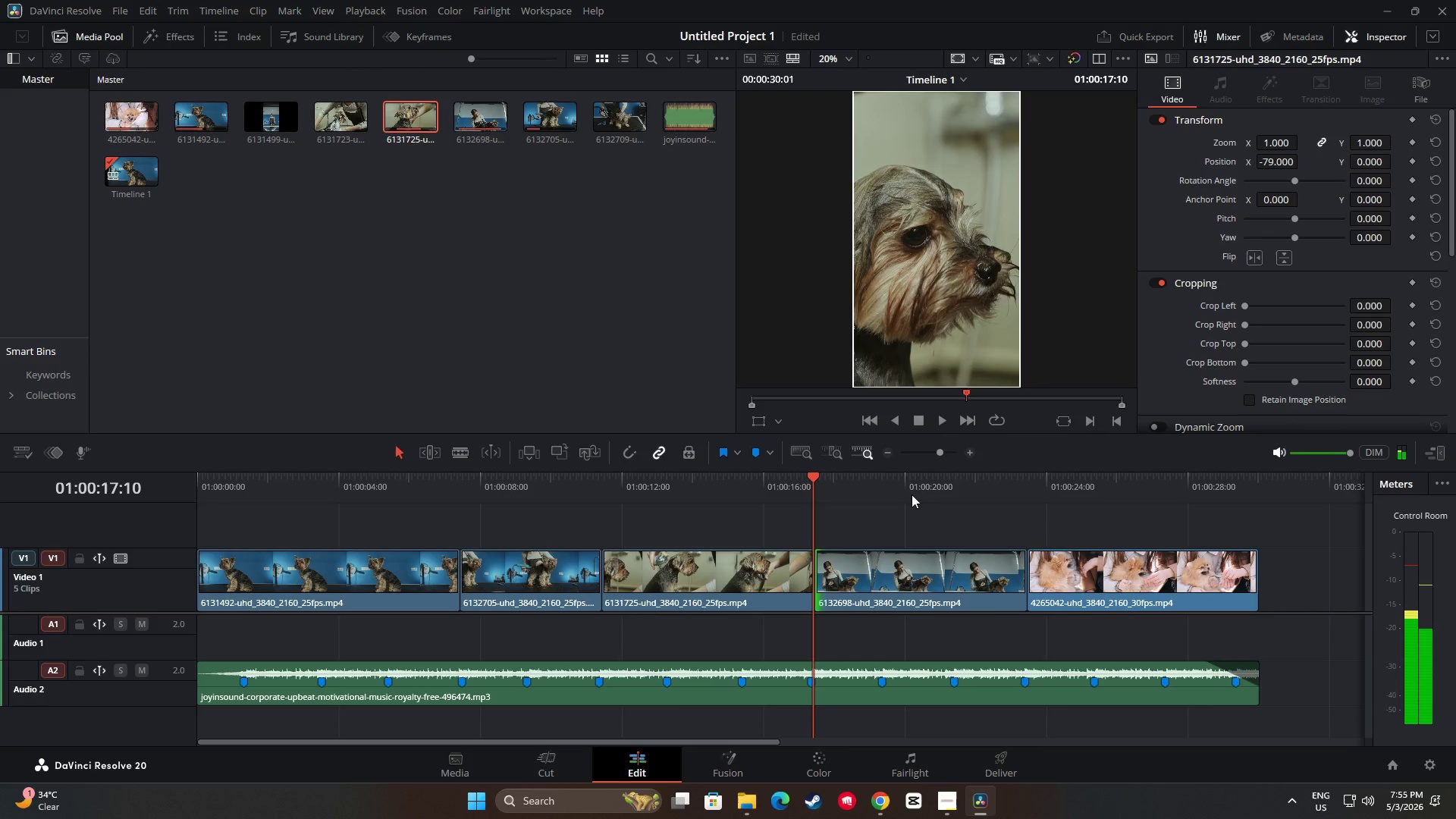 
key(Space)
 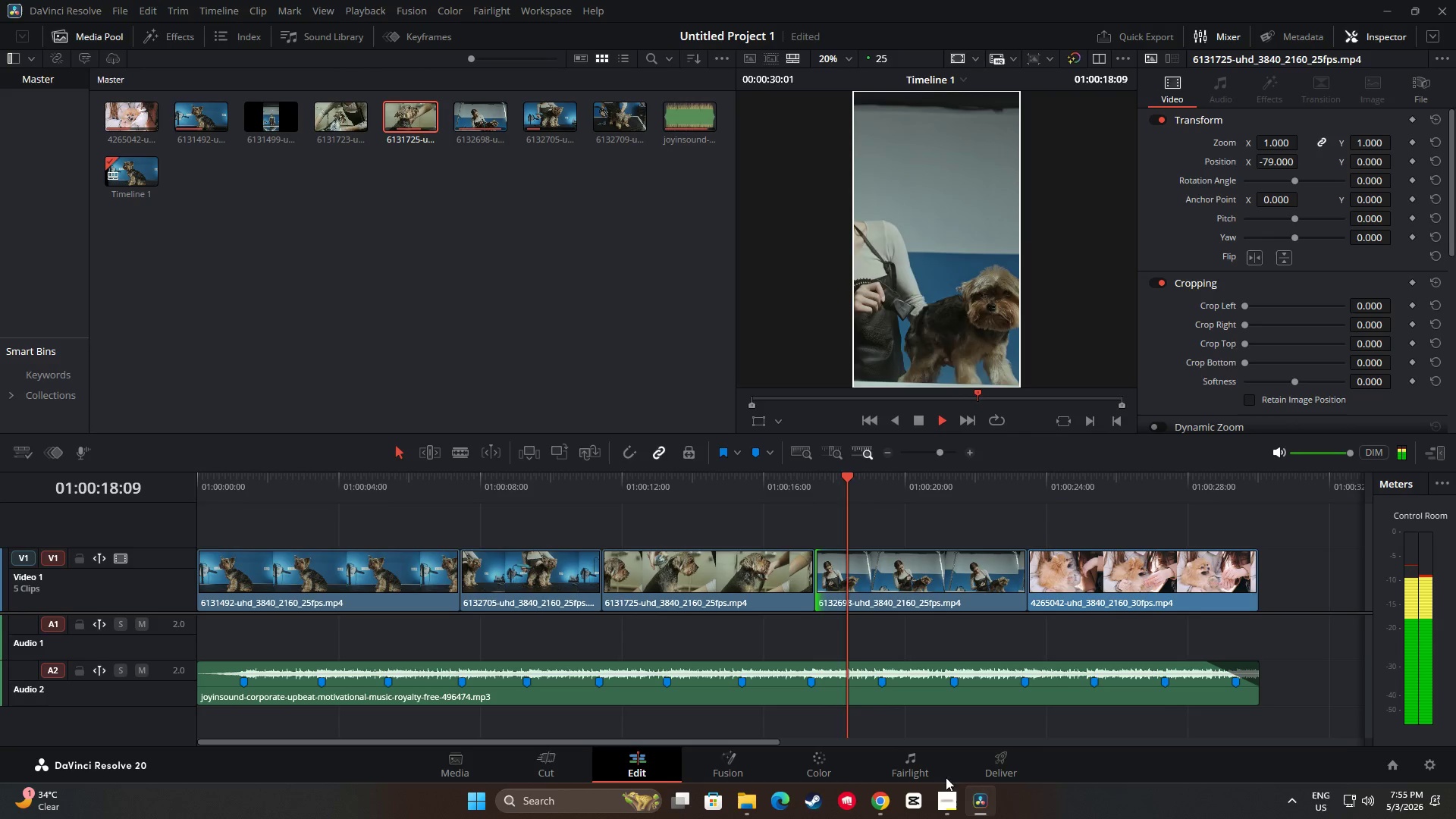 
left_click([946, 796])